 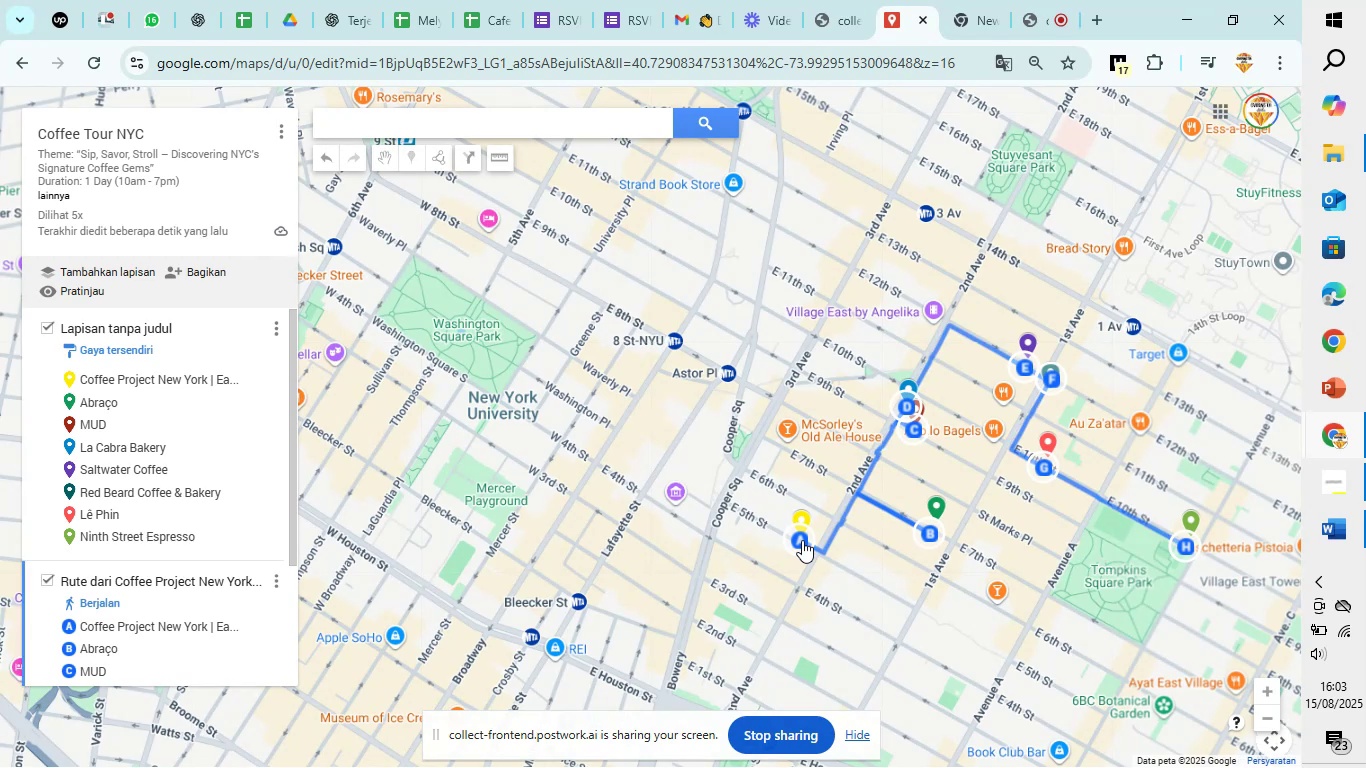 
left_click([806, 509])
 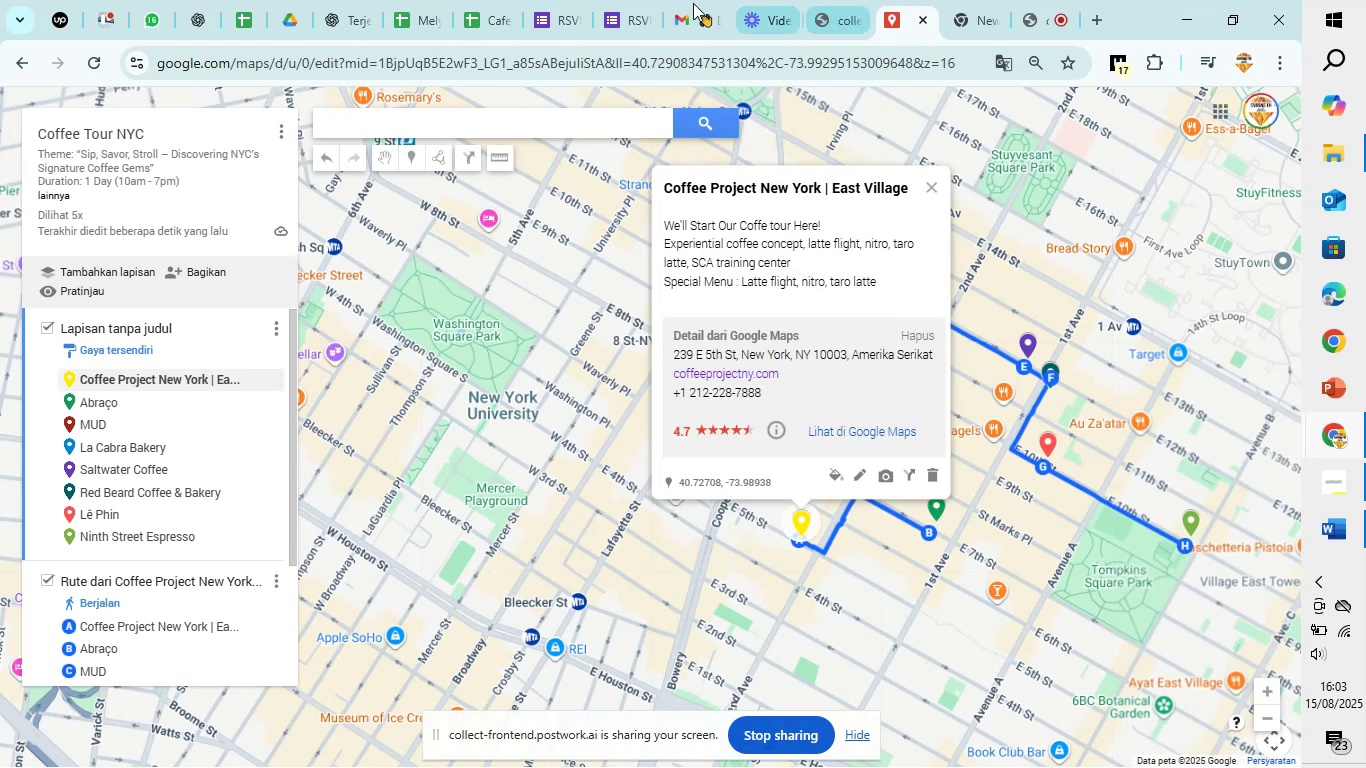 
left_click([483, 0])
 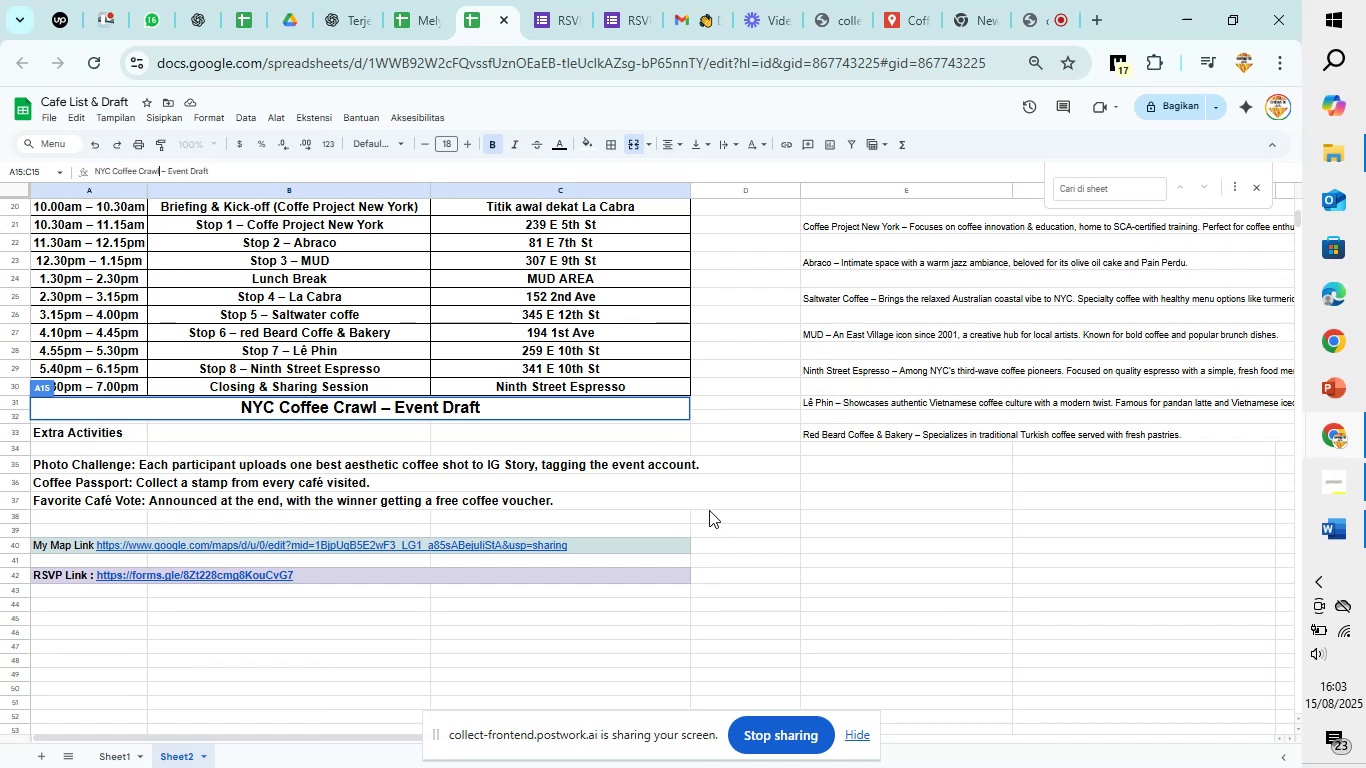 
left_click([772, 481])
 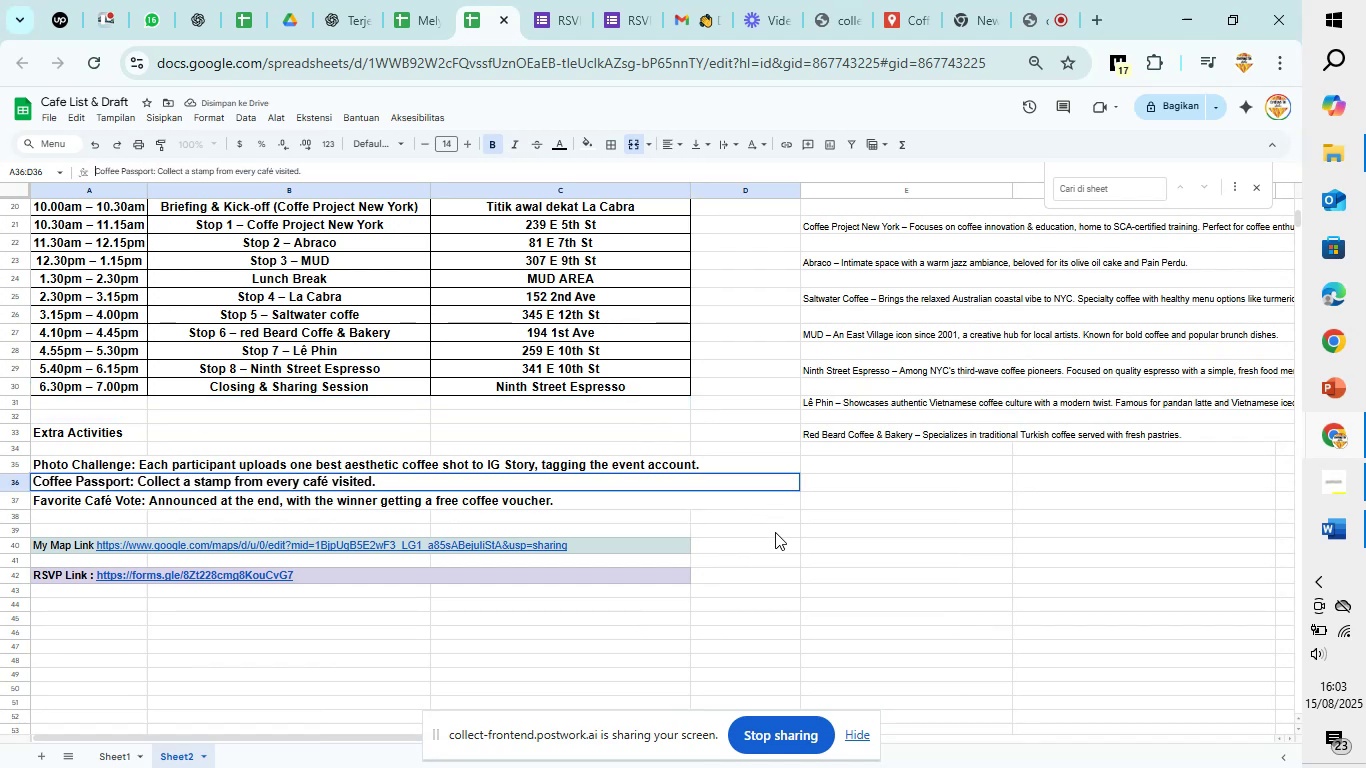 
scroll: coordinate [776, 531], scroll_direction: up, amount: 3.0
 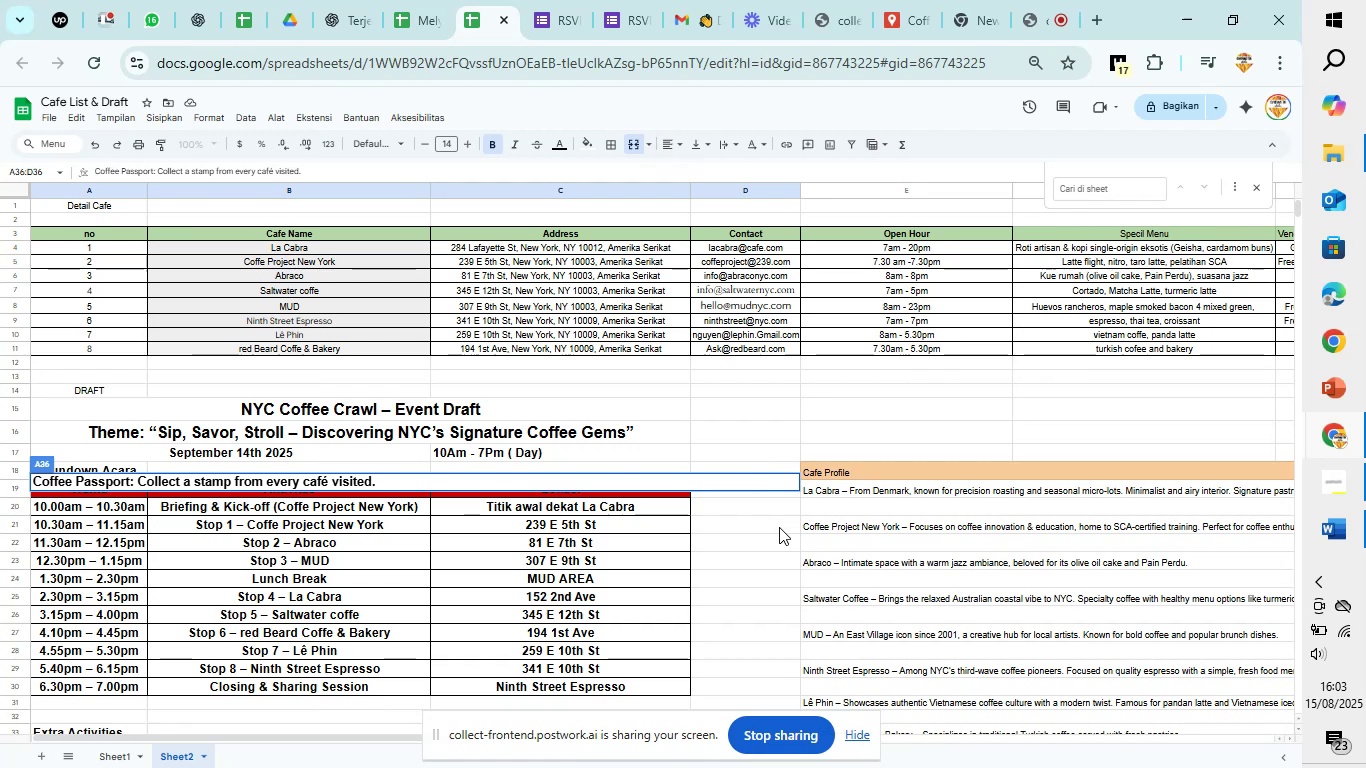 
wait(5.81)
 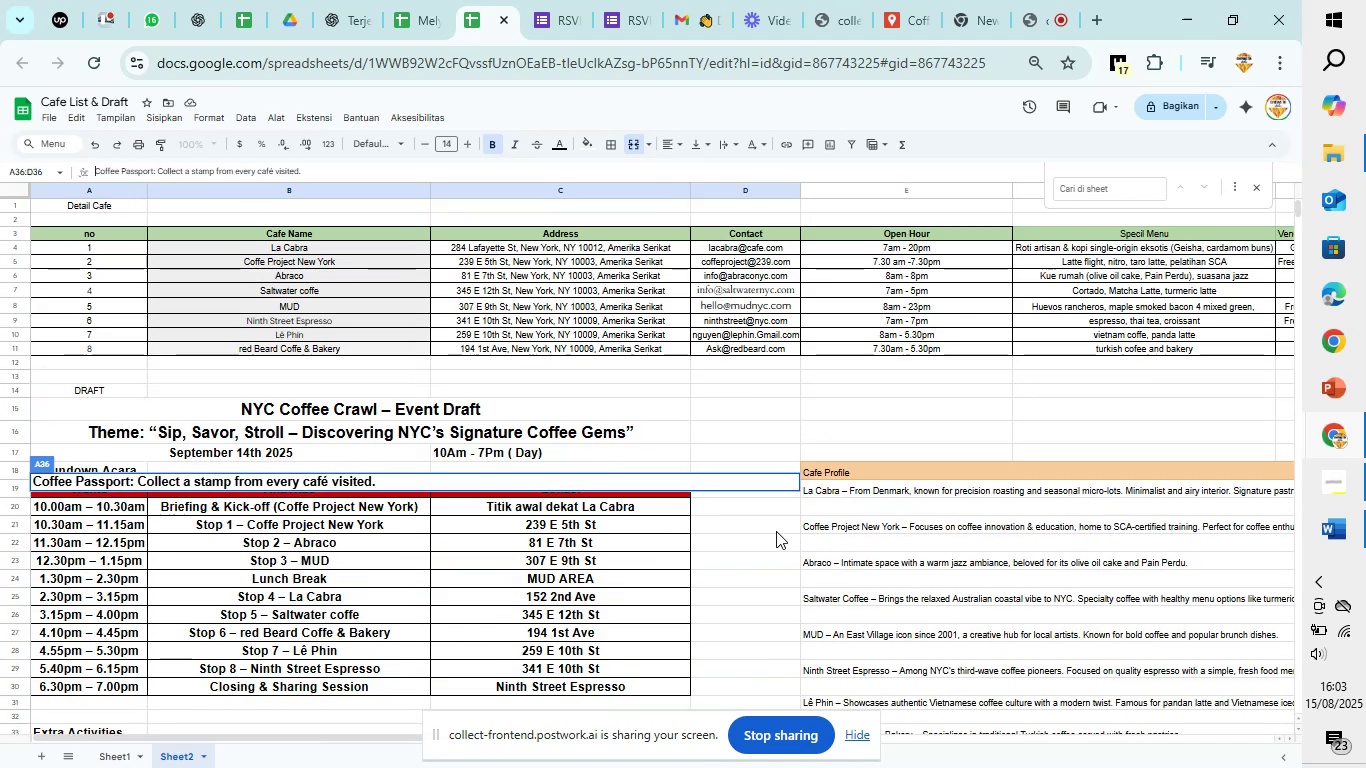 
scroll: coordinate [794, 563], scroll_direction: up, amount: 3.0
 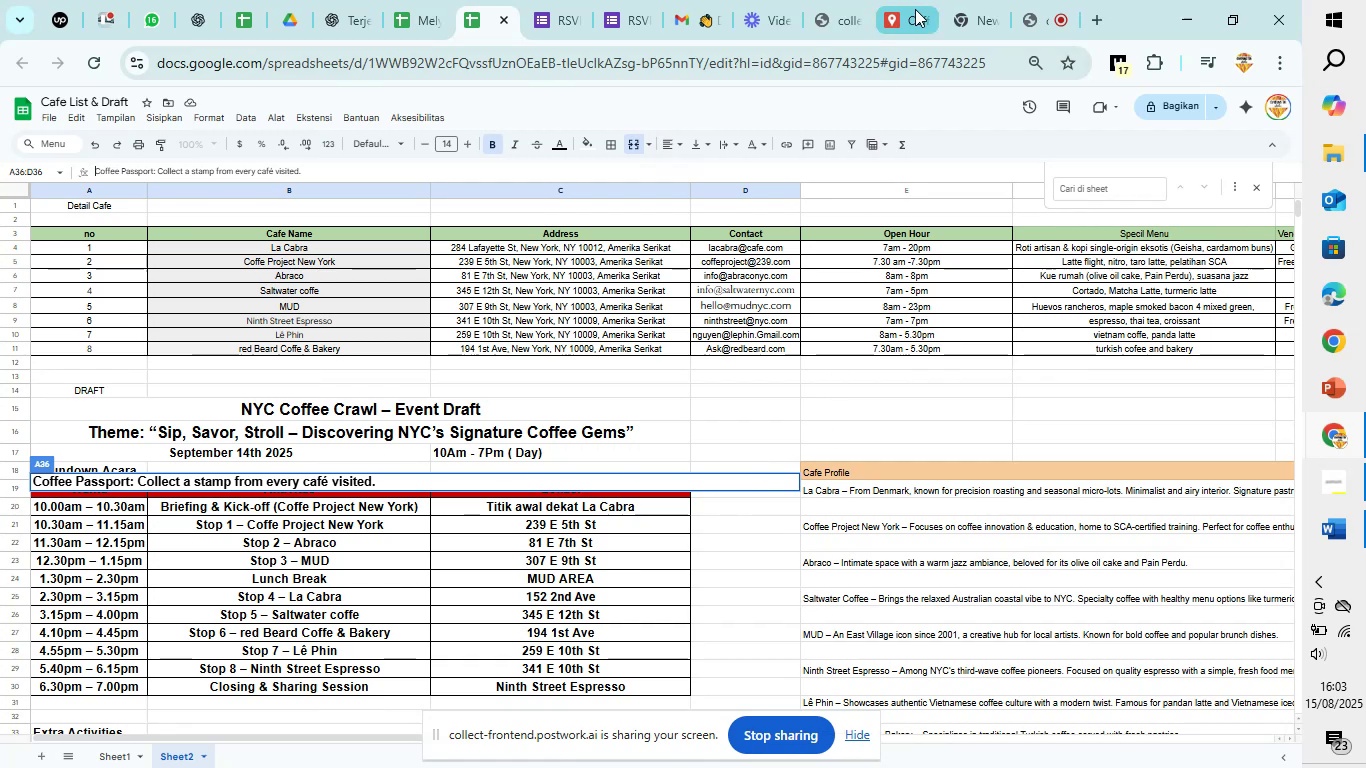 
left_click([915, 9])
 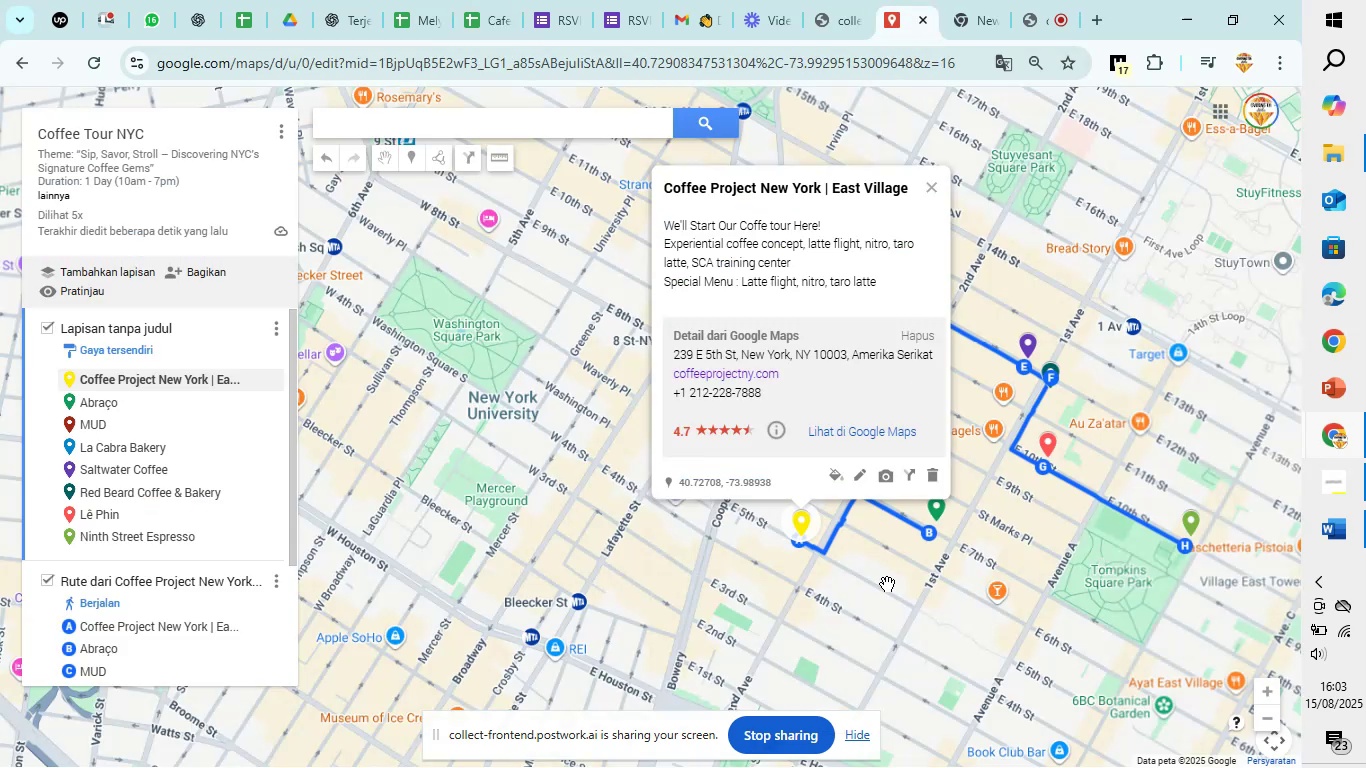 
left_click([887, 584])
 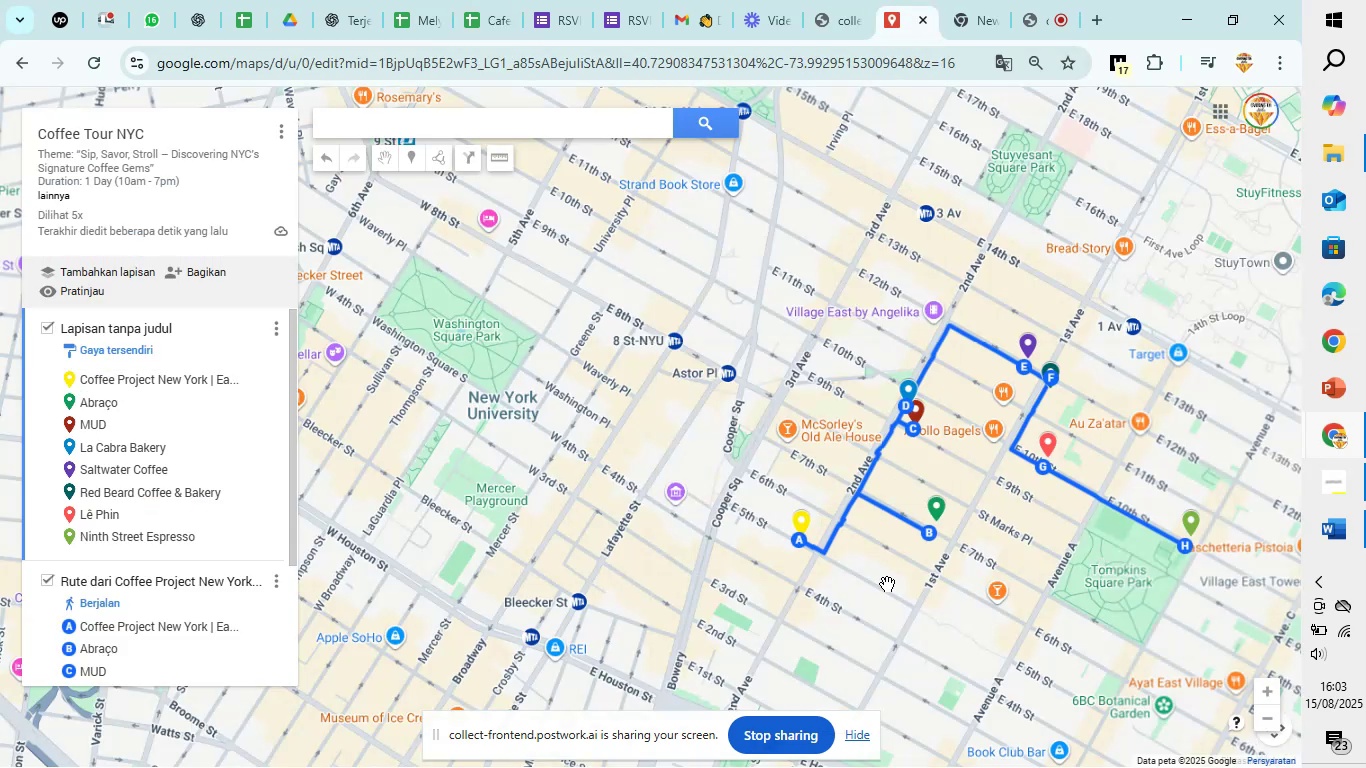 
scroll: coordinate [887, 584], scroll_direction: down, amount: 2.0
 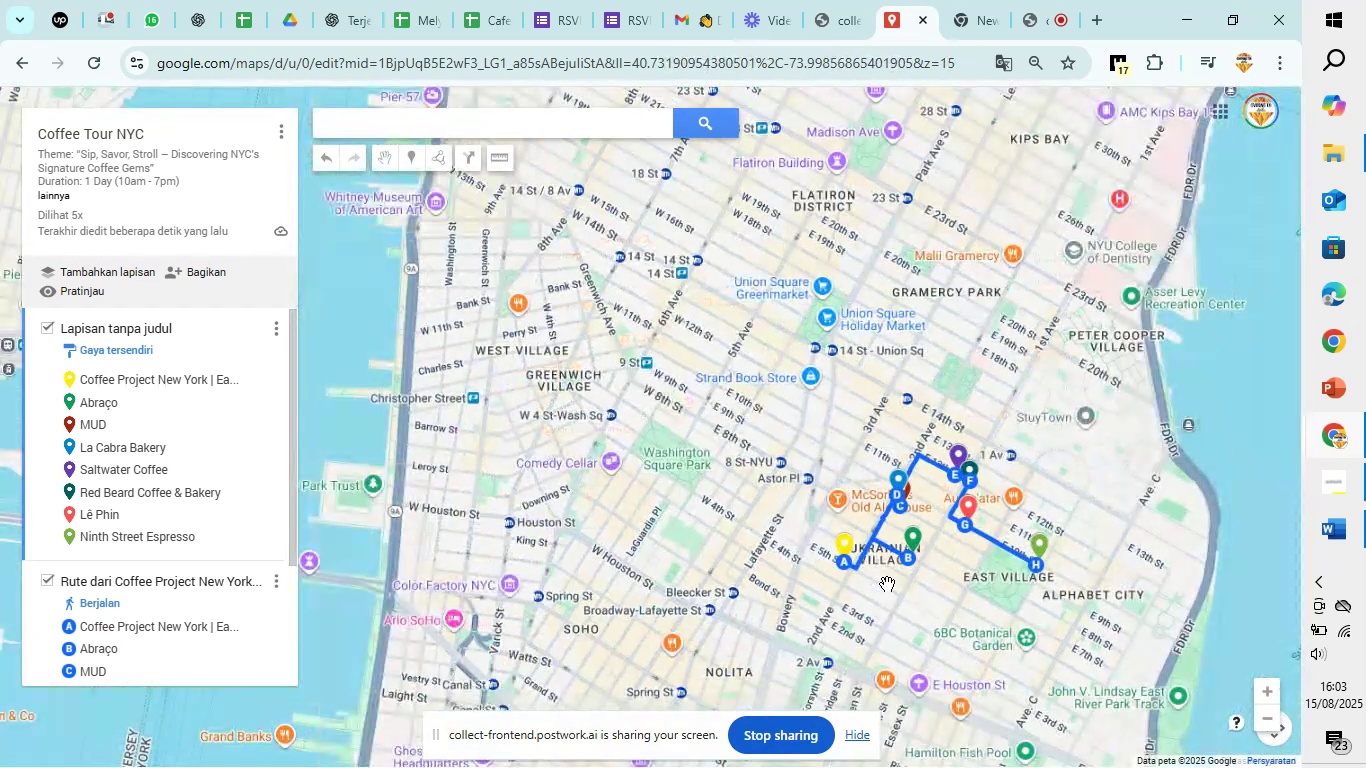 
left_click_drag(start_coordinate=[903, 603], to_coordinate=[807, 508])
 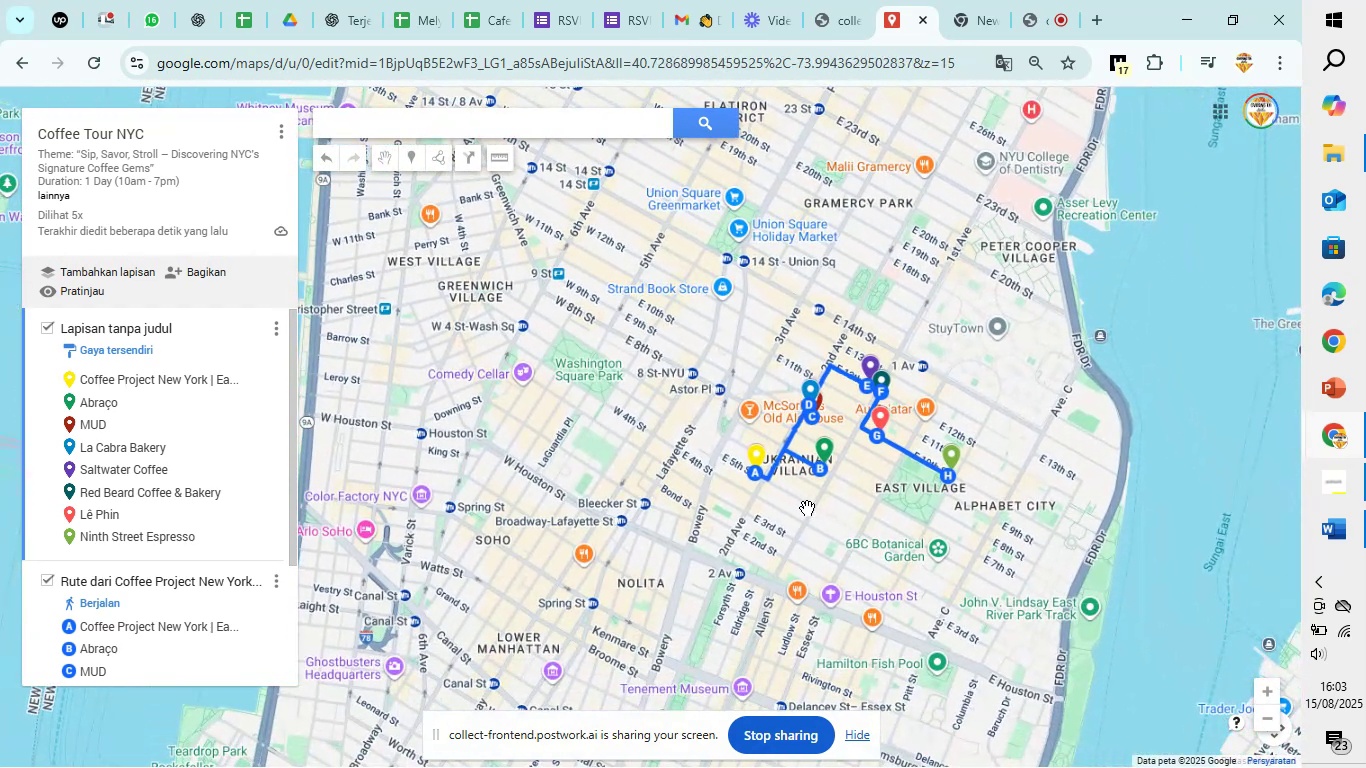 
scroll: coordinate [807, 508], scroll_direction: up, amount: 2.0
 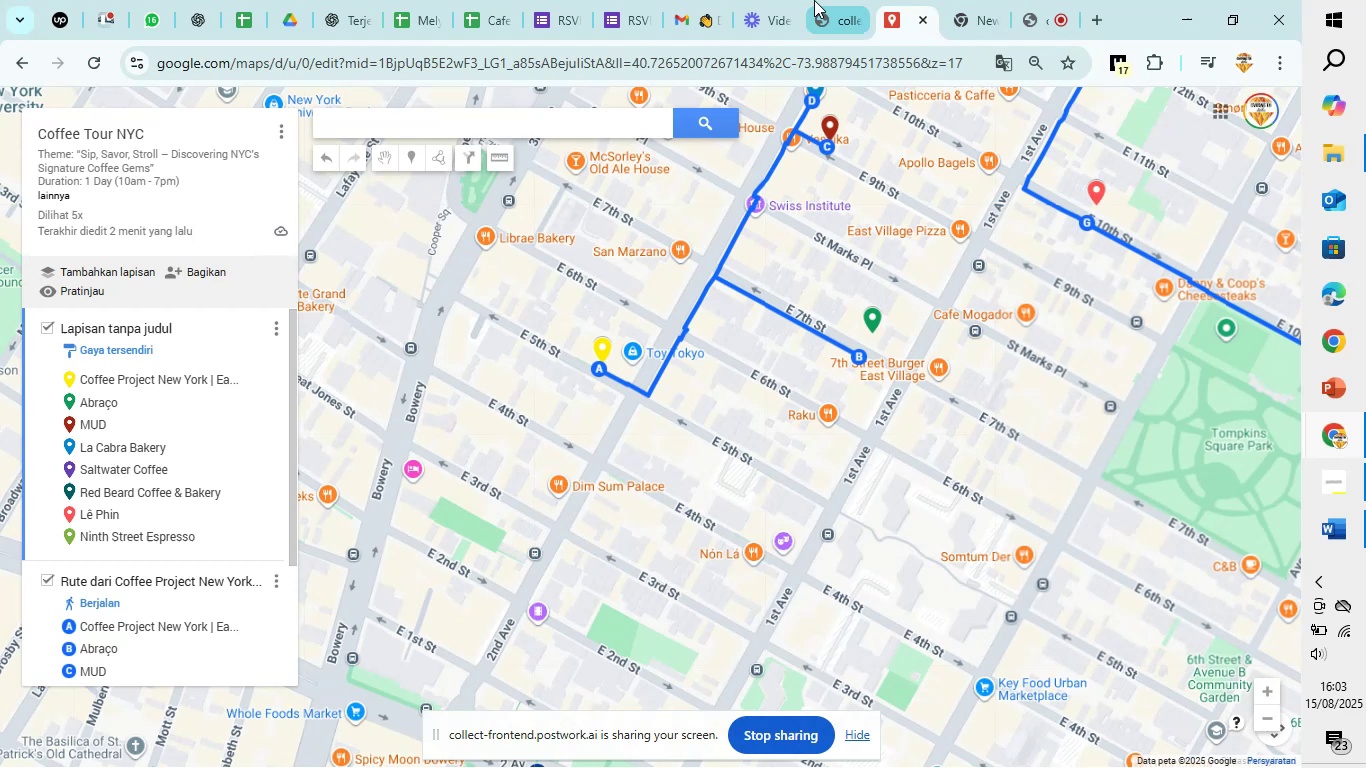 
left_click([504, 0])
 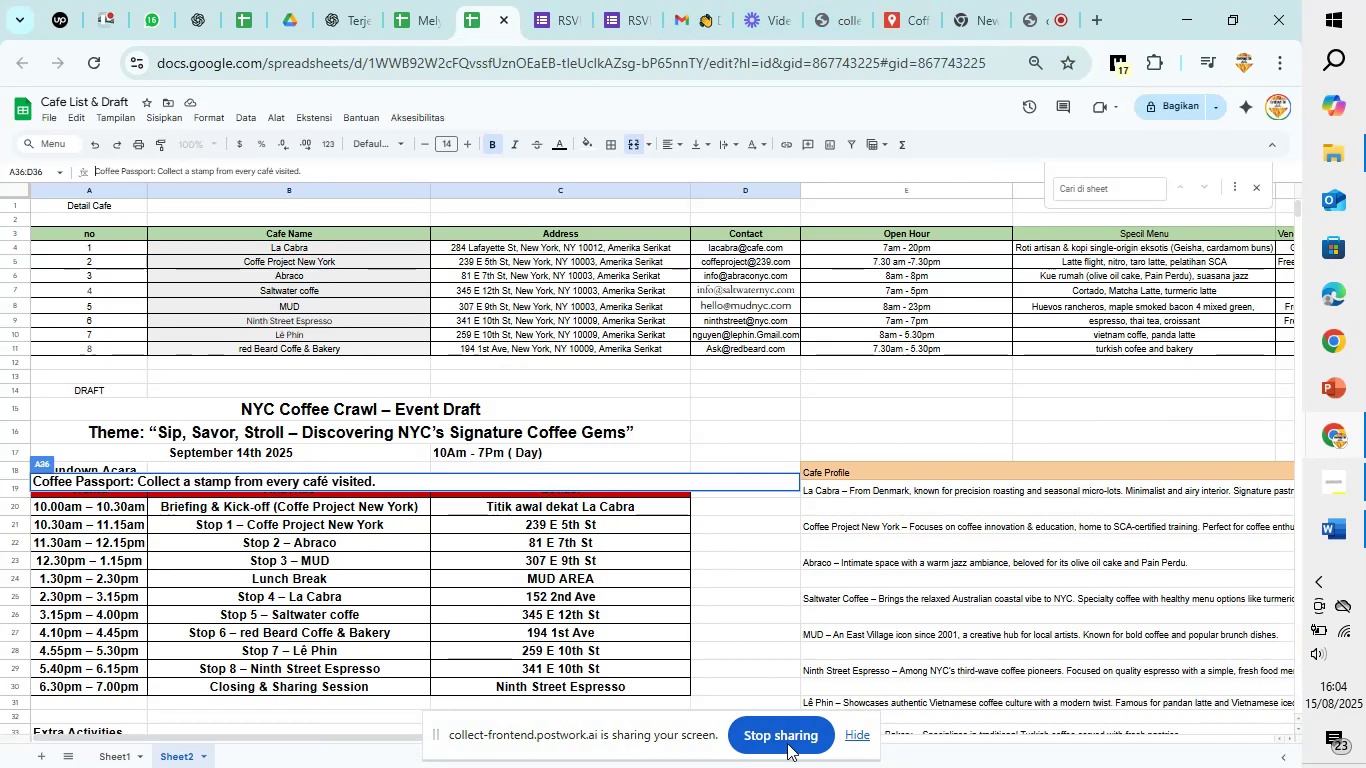 
left_click([856, 733])
 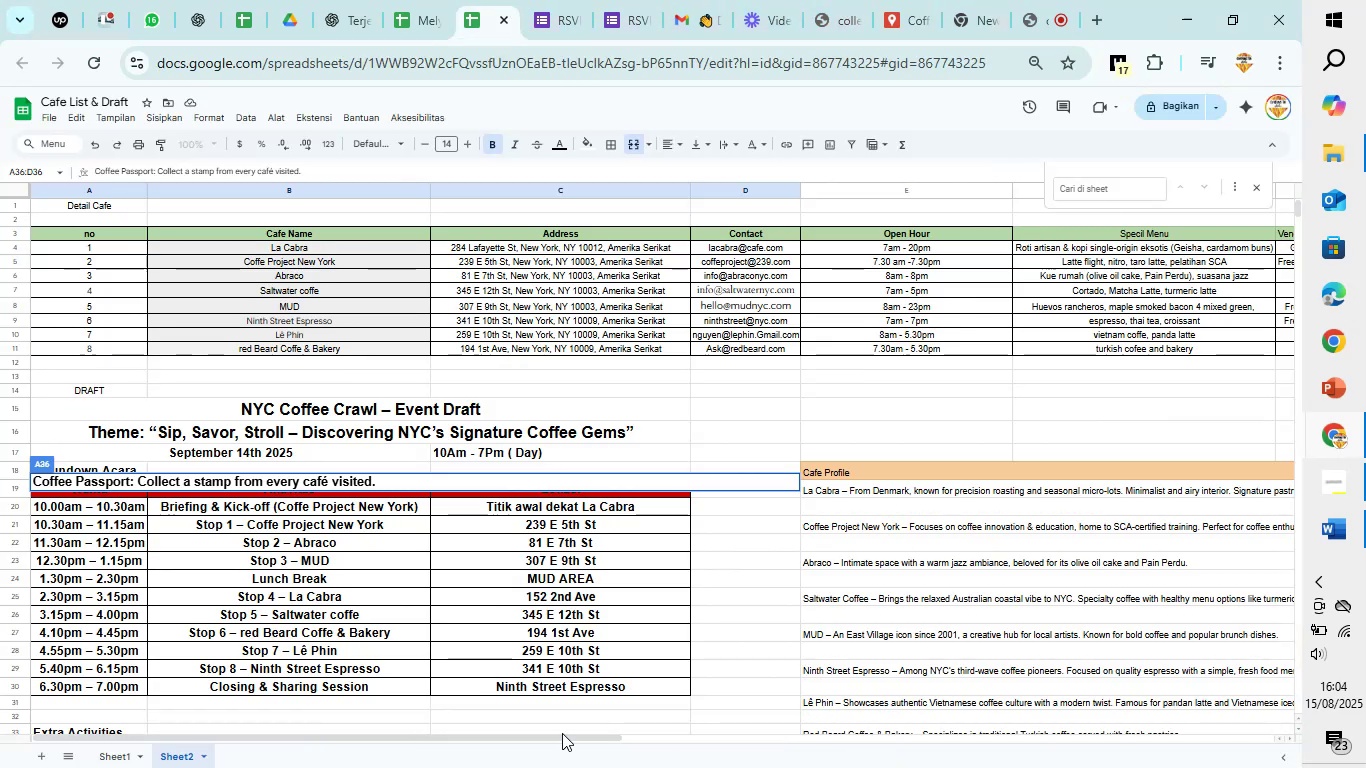 
left_click_drag(start_coordinate=[558, 736], to_coordinate=[656, 735])
 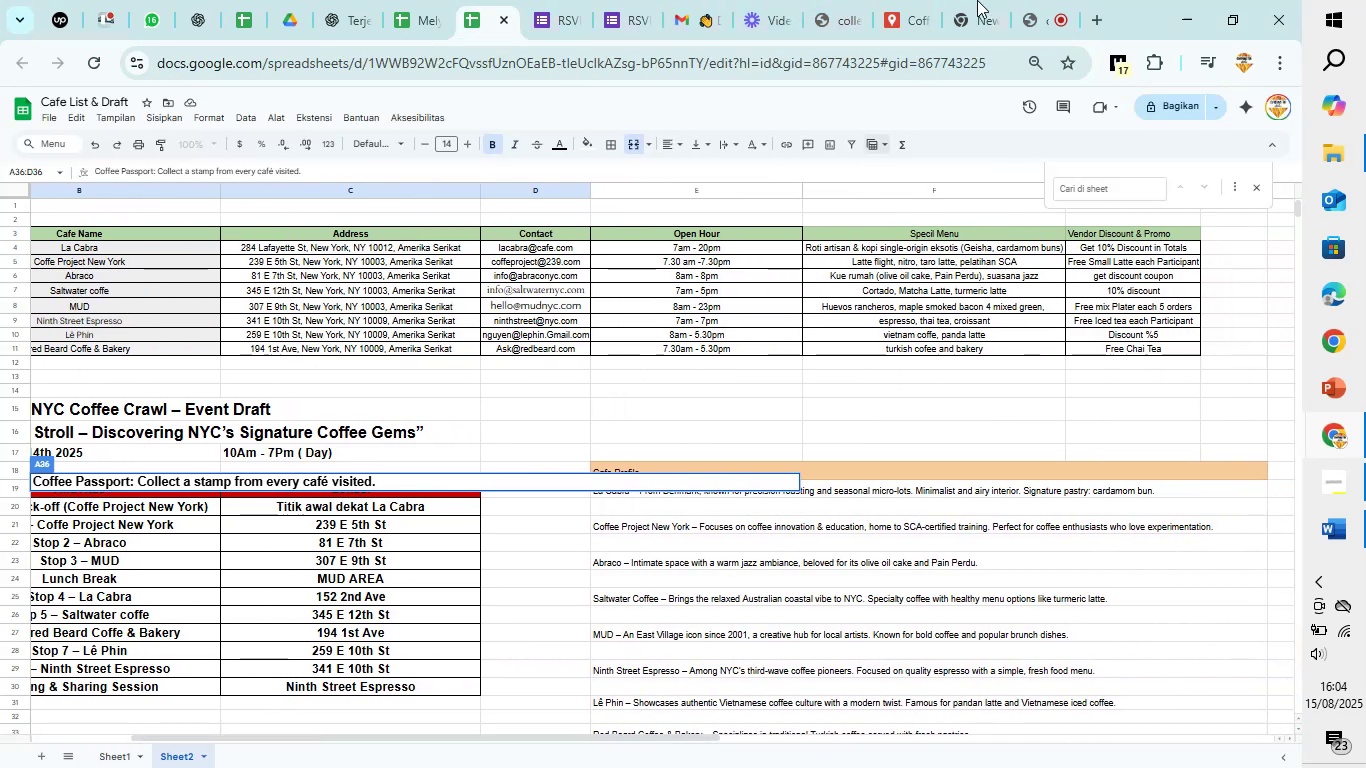 
left_click([965, 0])
 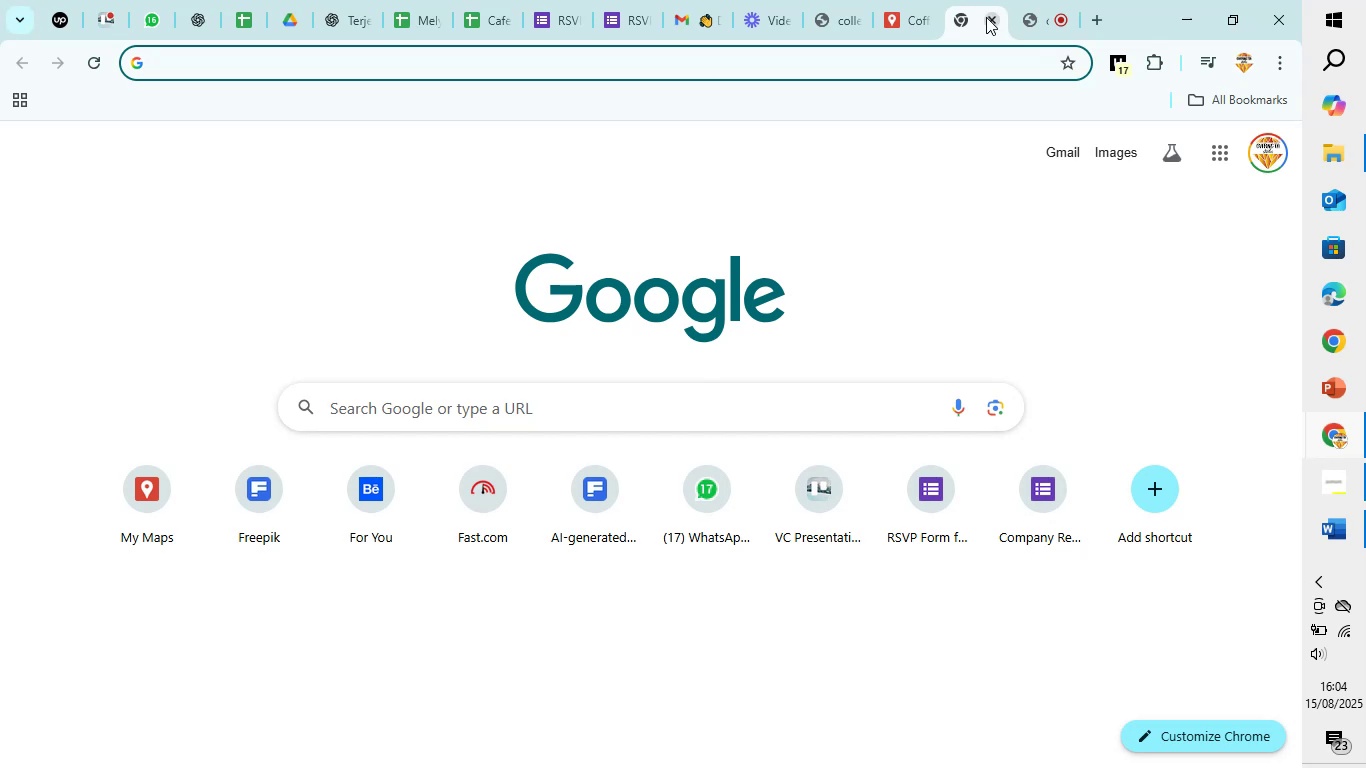 
left_click([986, 17])
 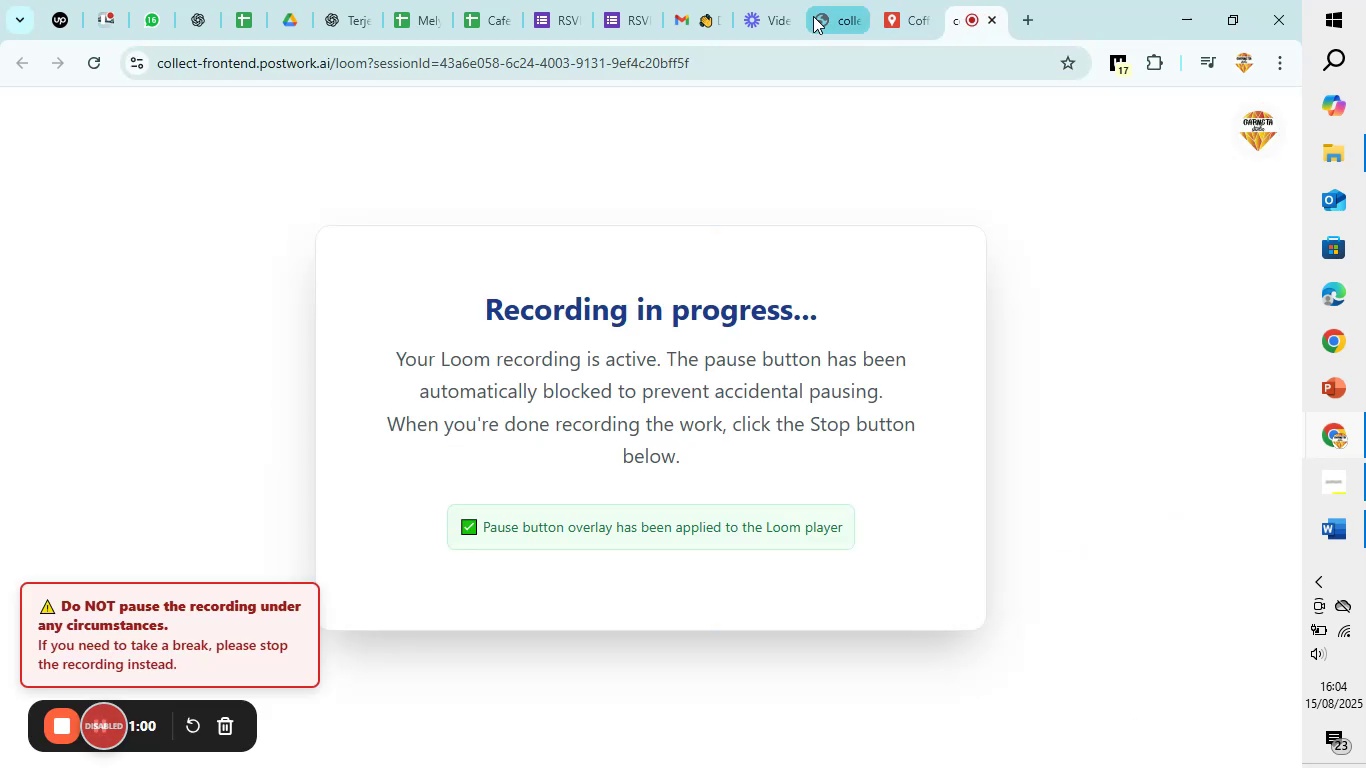 
left_click([813, 15])
 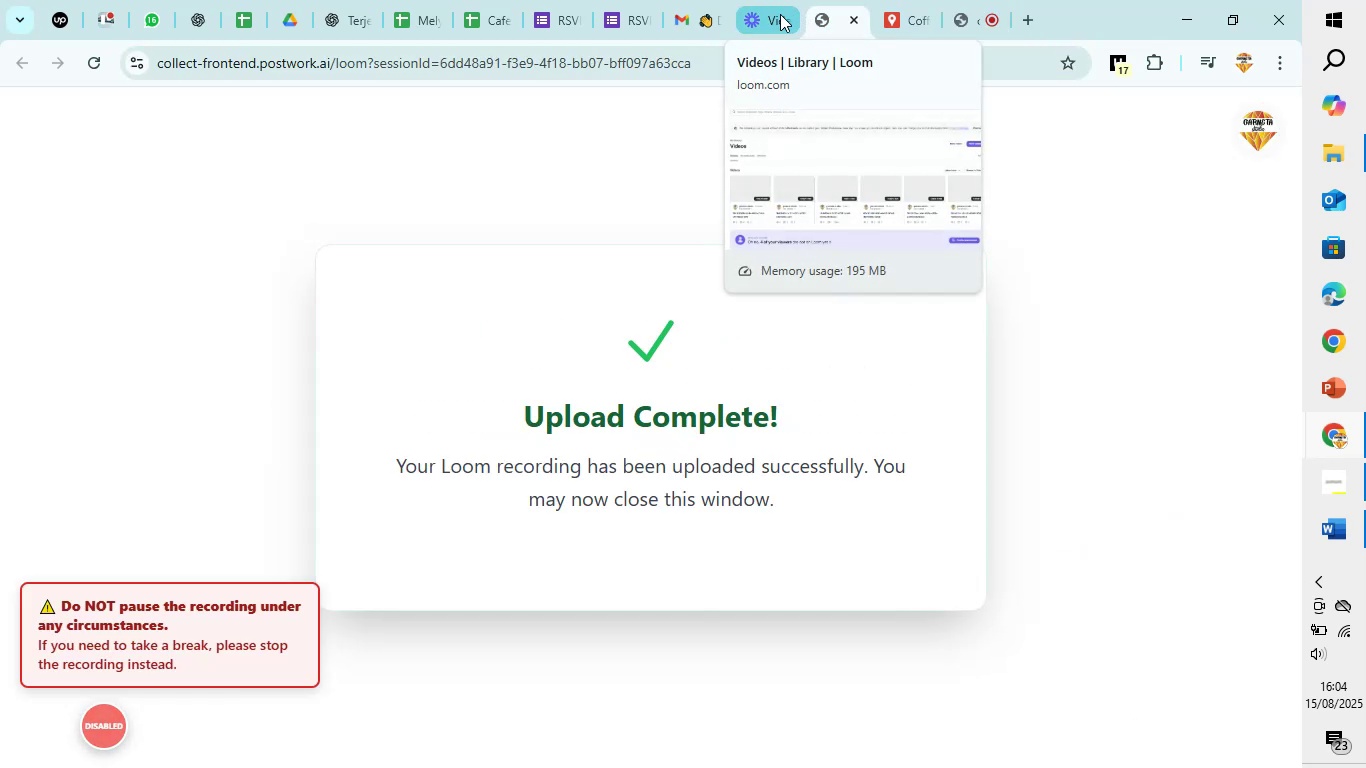 
left_click([780, 14])
 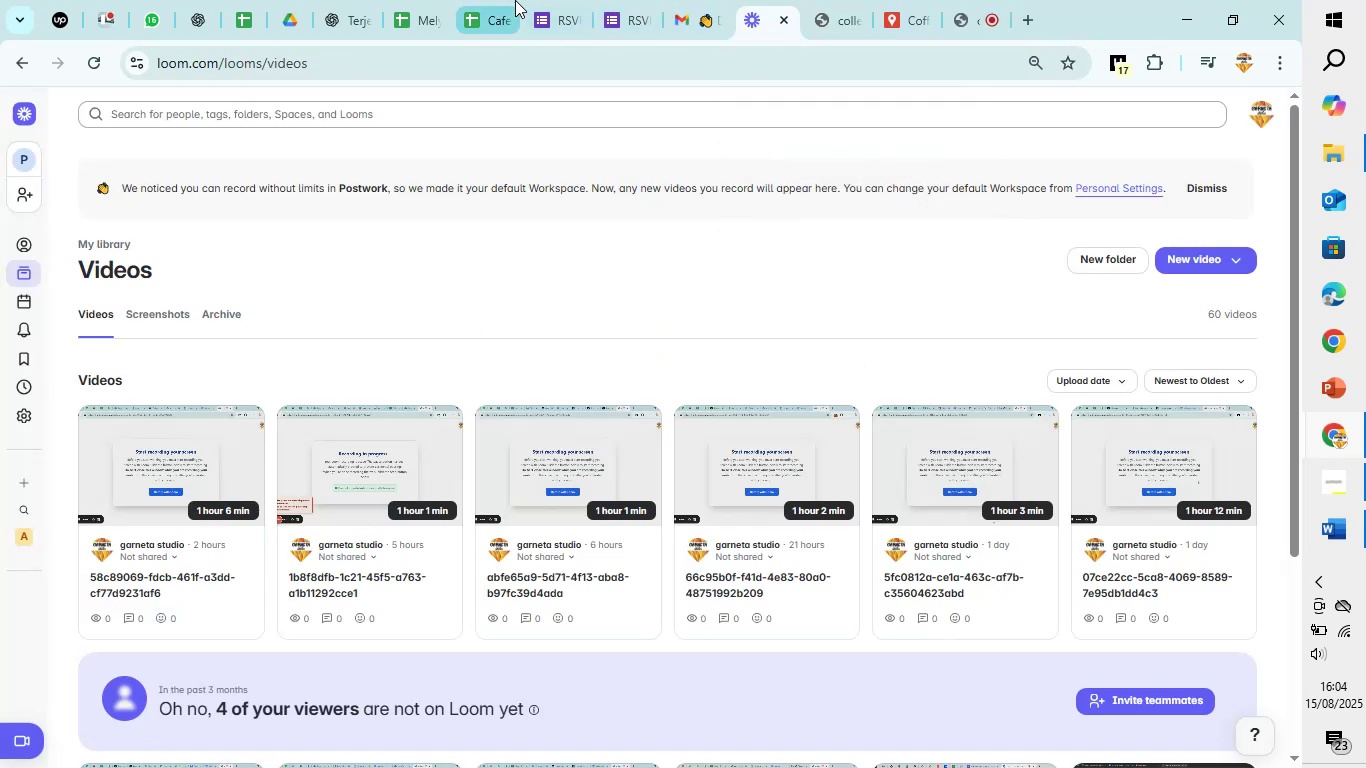 
left_click([503, 0])
 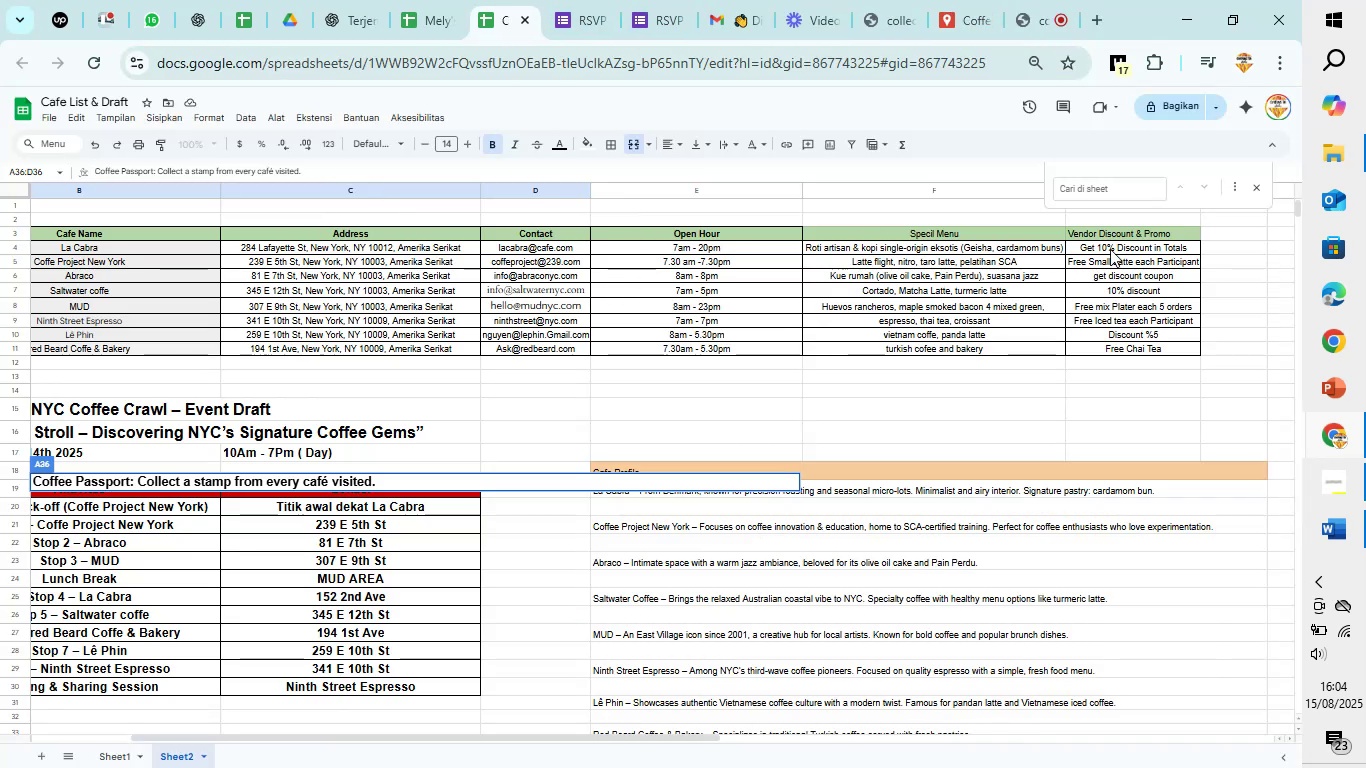 
left_click([1126, 241])
 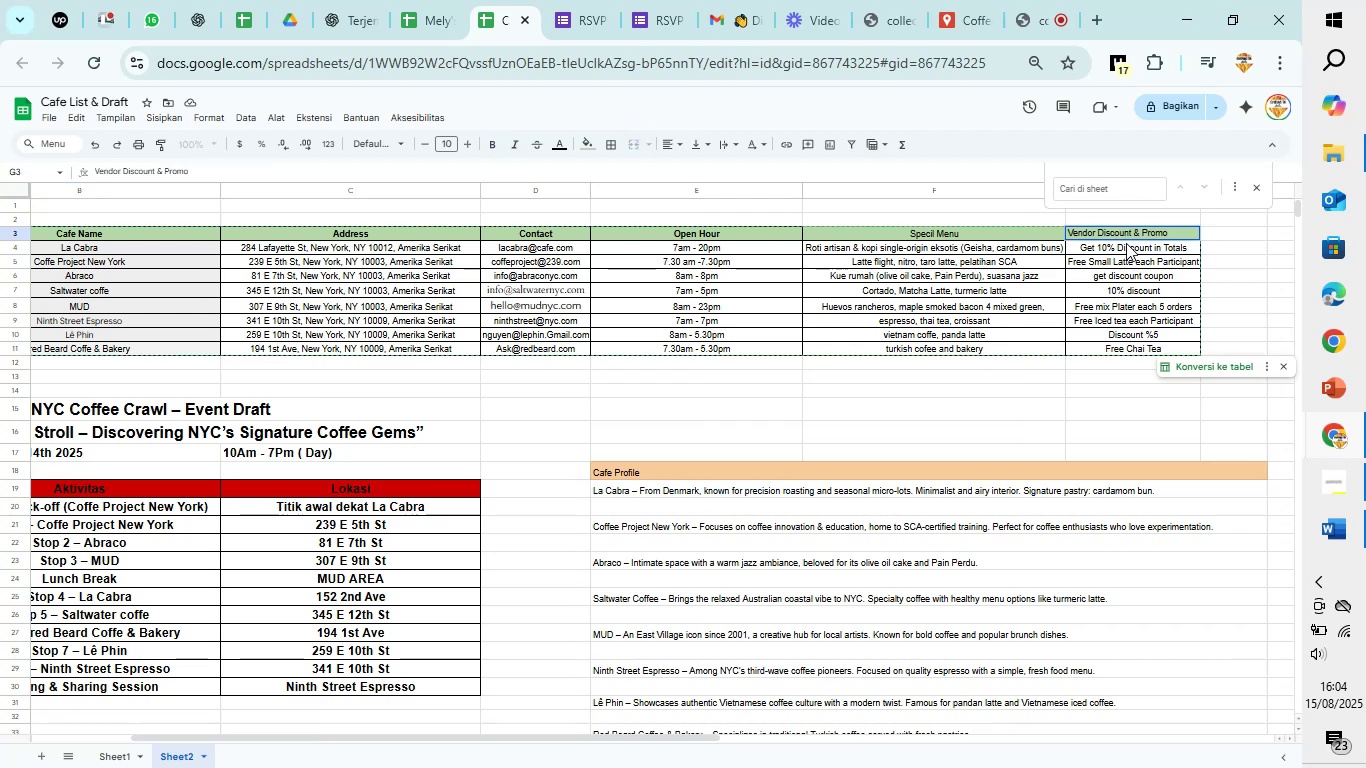 
left_click([1125, 245])
 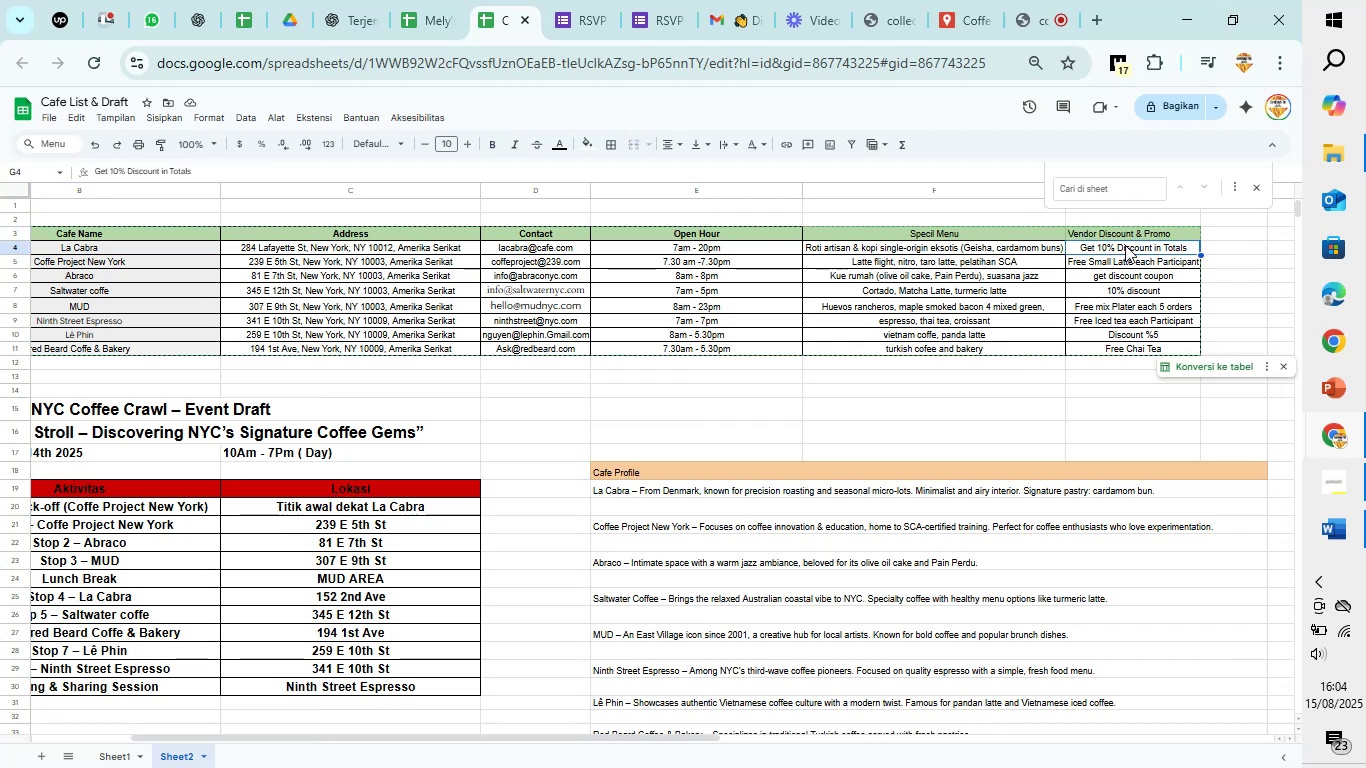 
key(Control+C)
 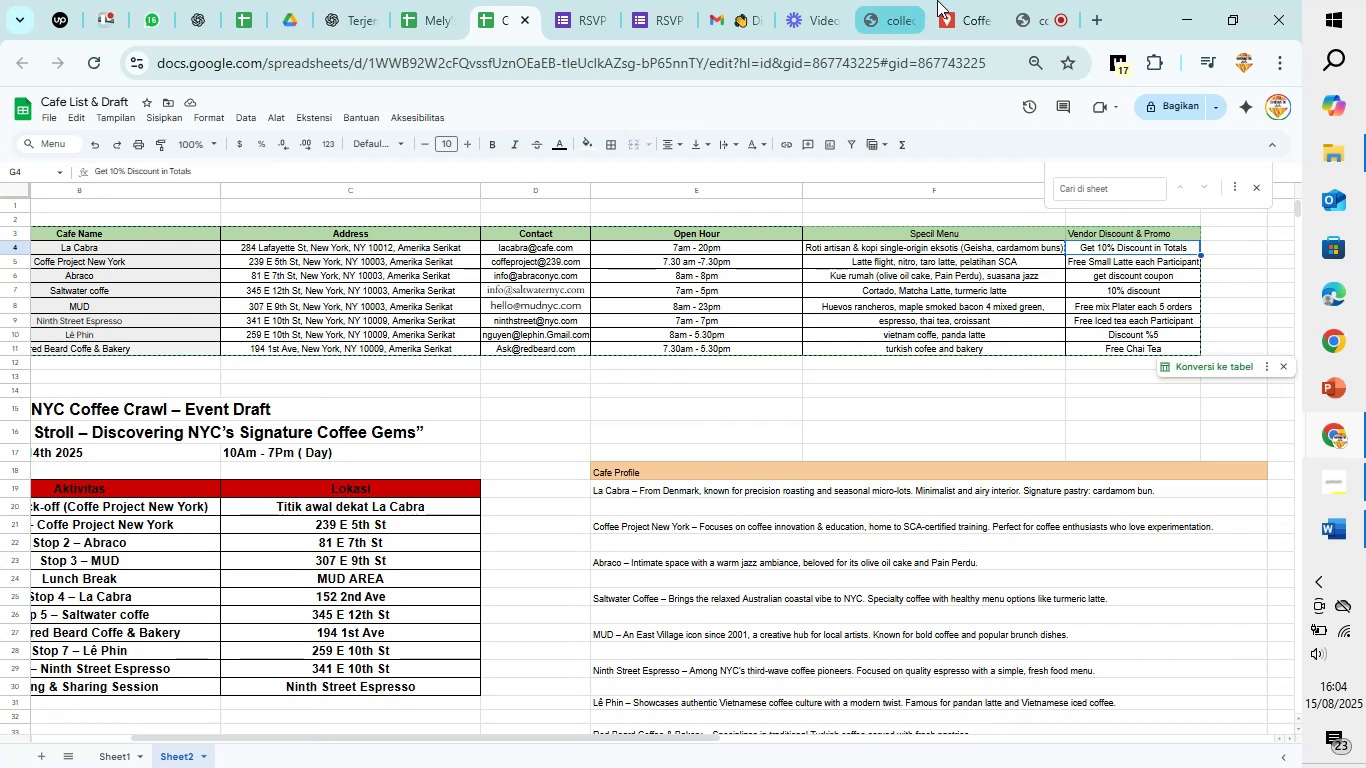 
left_click([947, 0])
 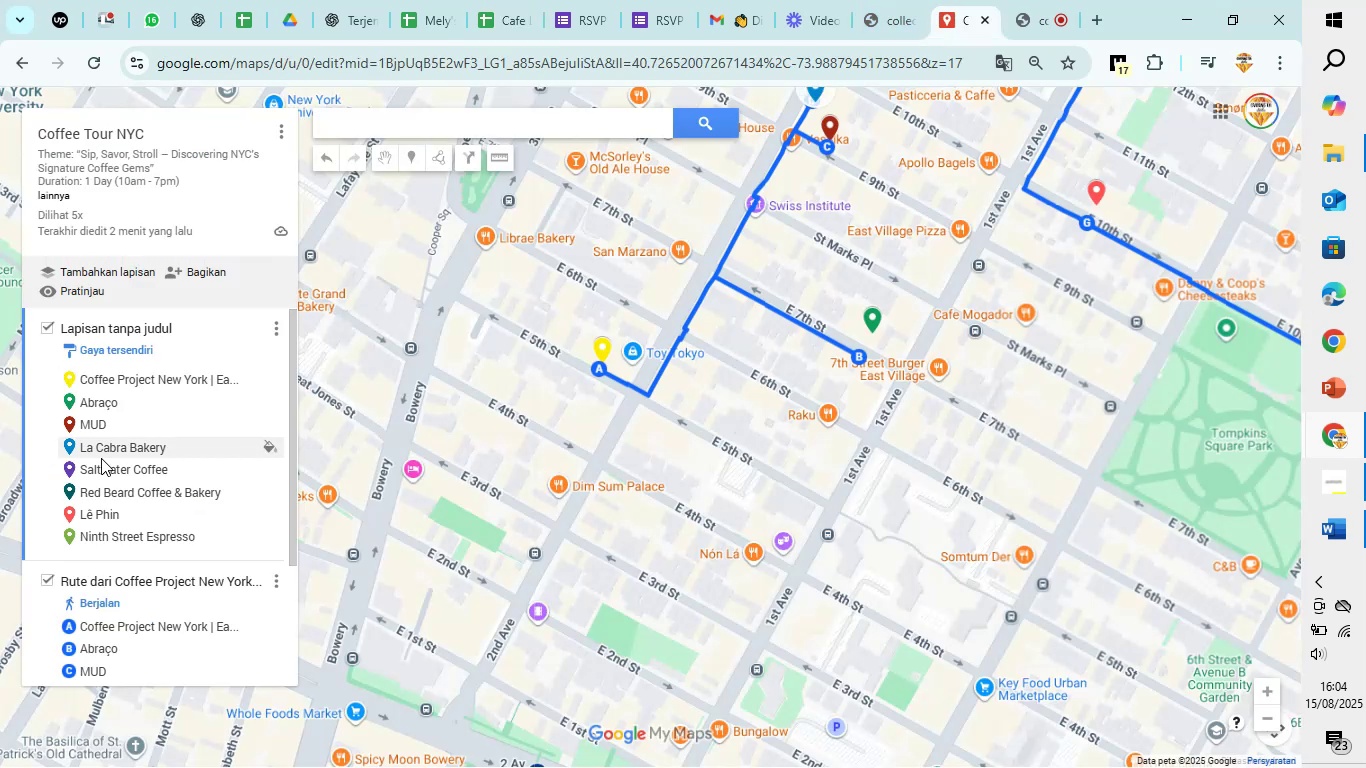 
left_click([108, 451])
 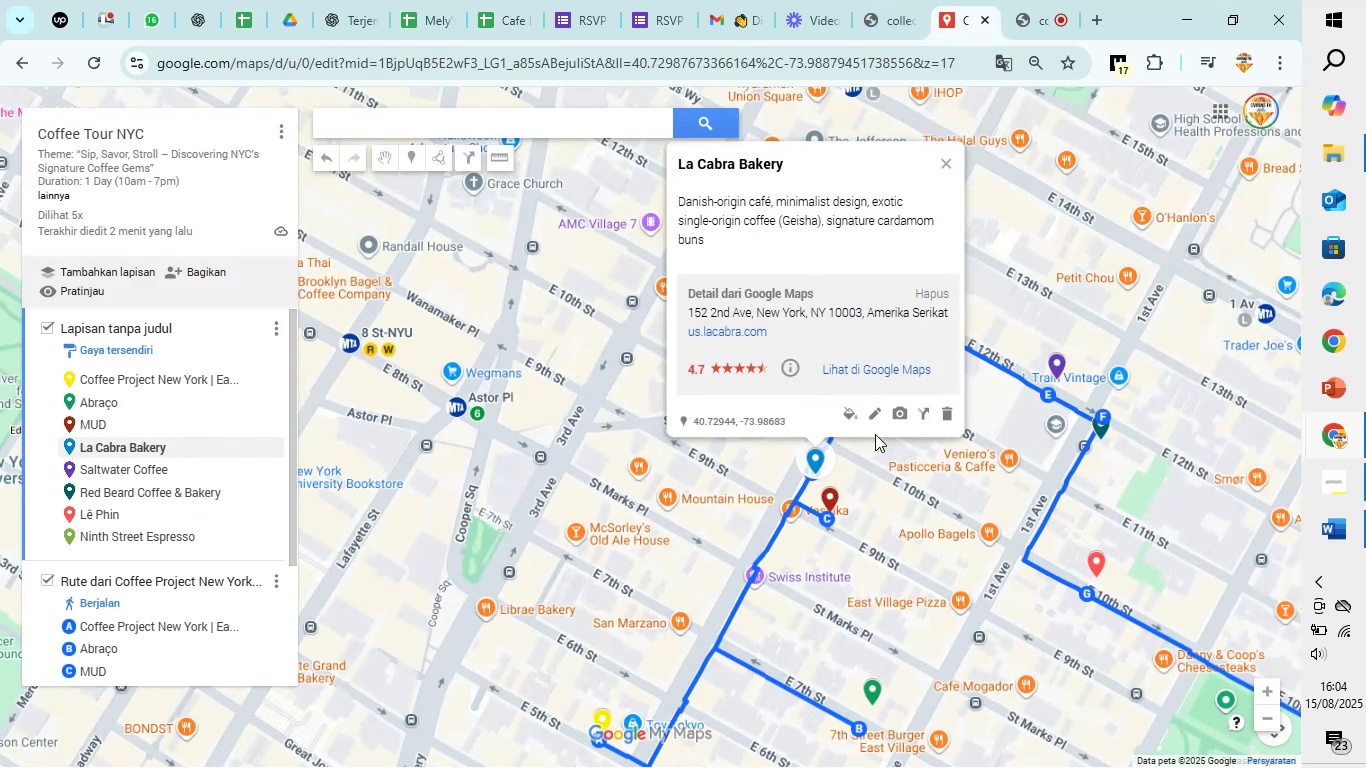 
left_click([877, 415])
 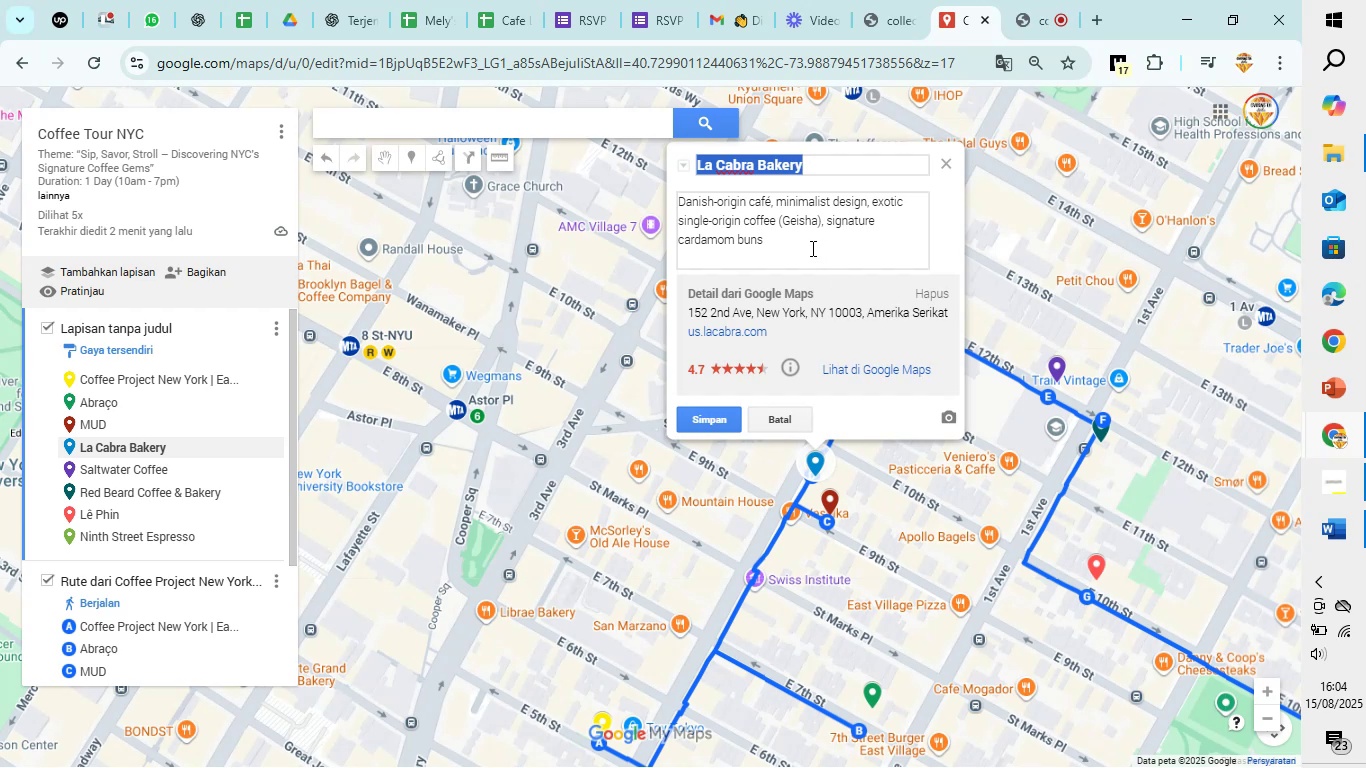 
left_click([778, 256])
 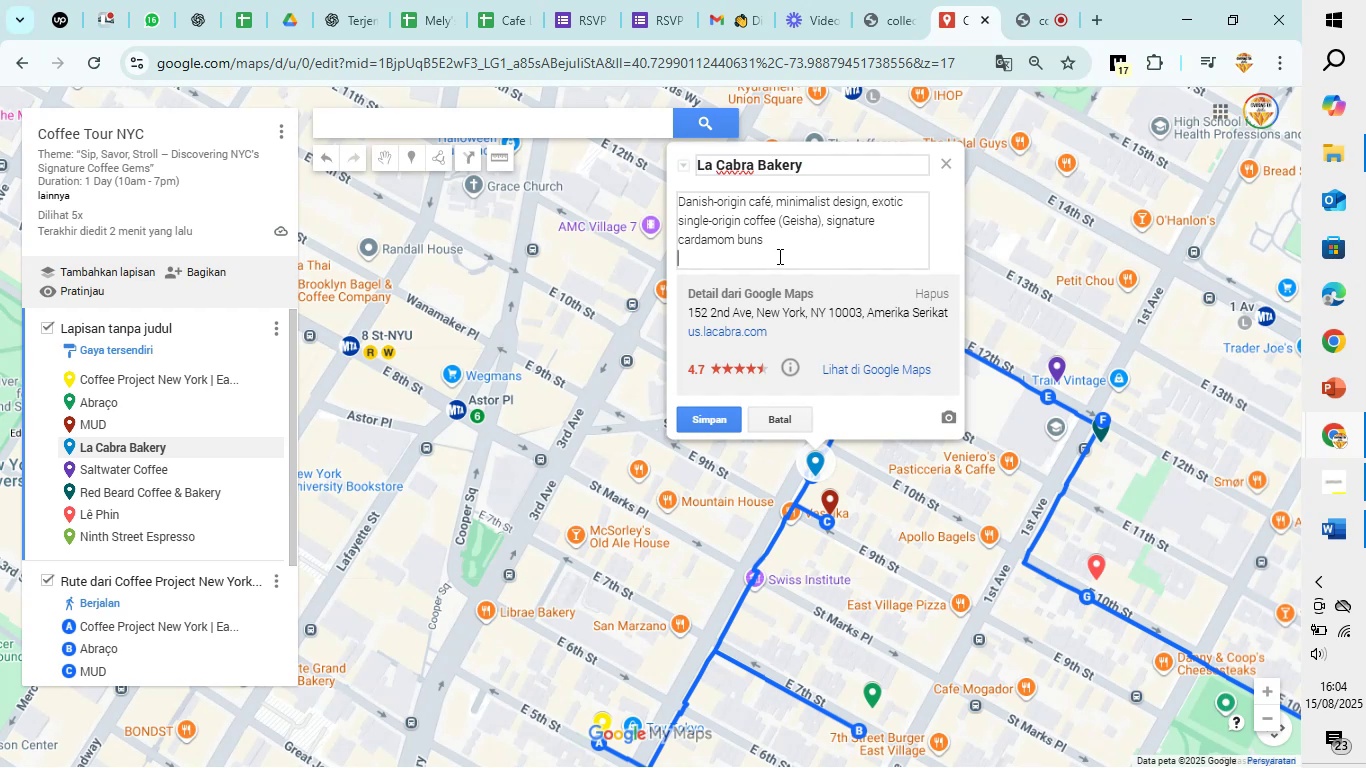 
key(Control+V)
 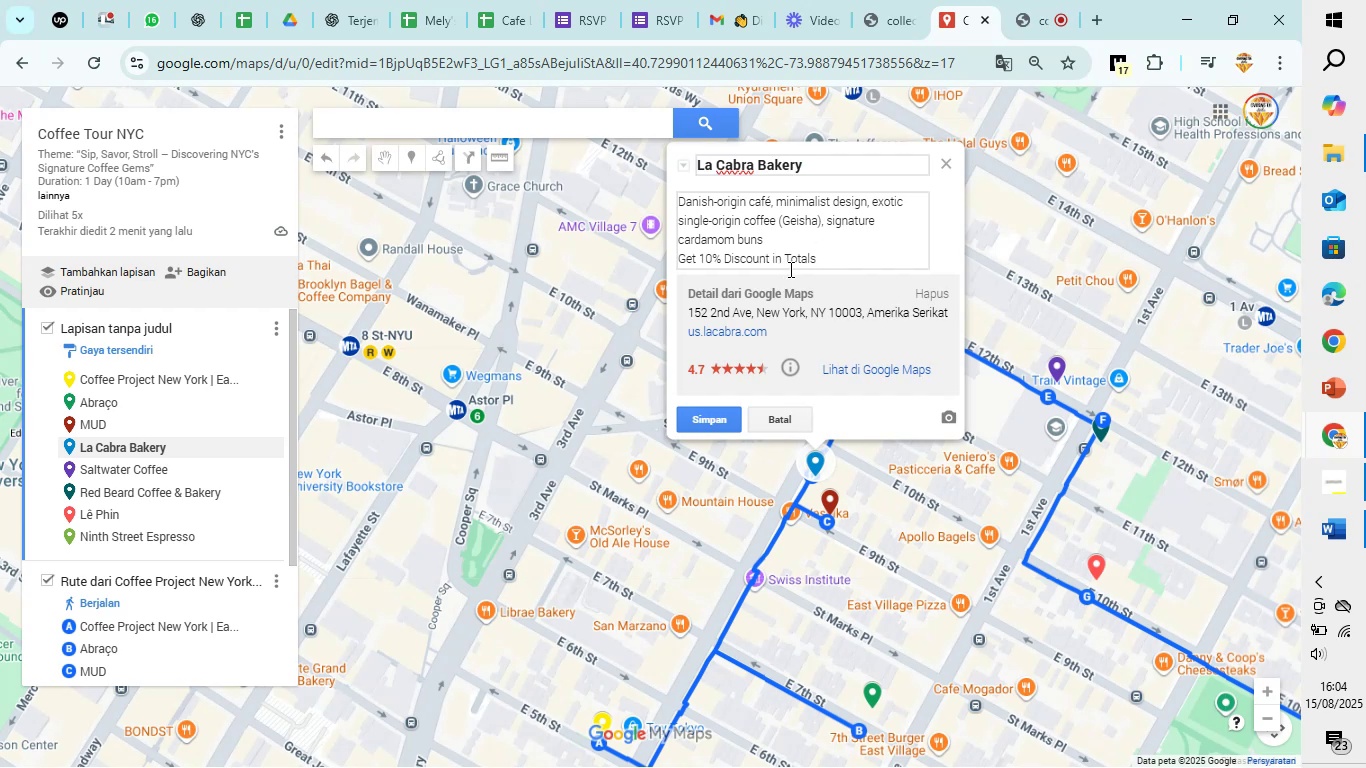 
type( Here)
 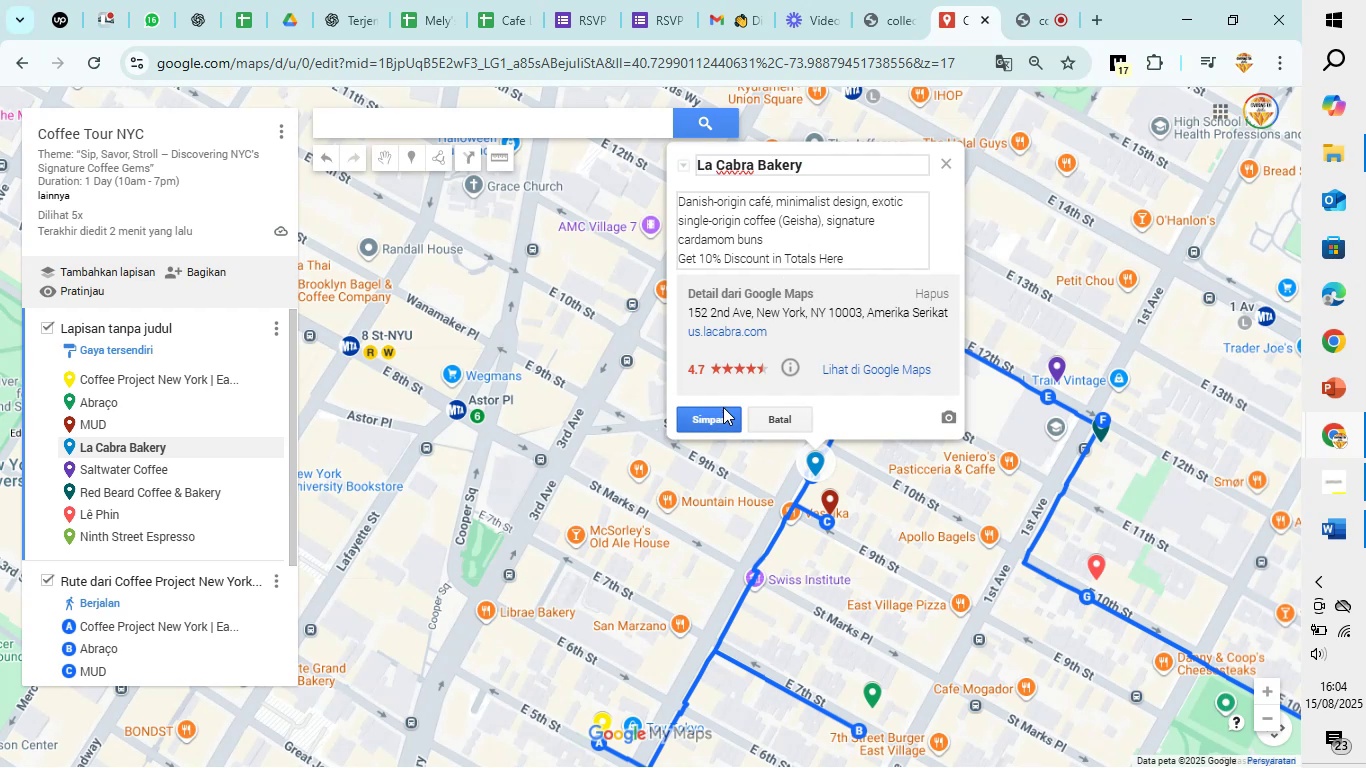 
left_click([723, 407])
 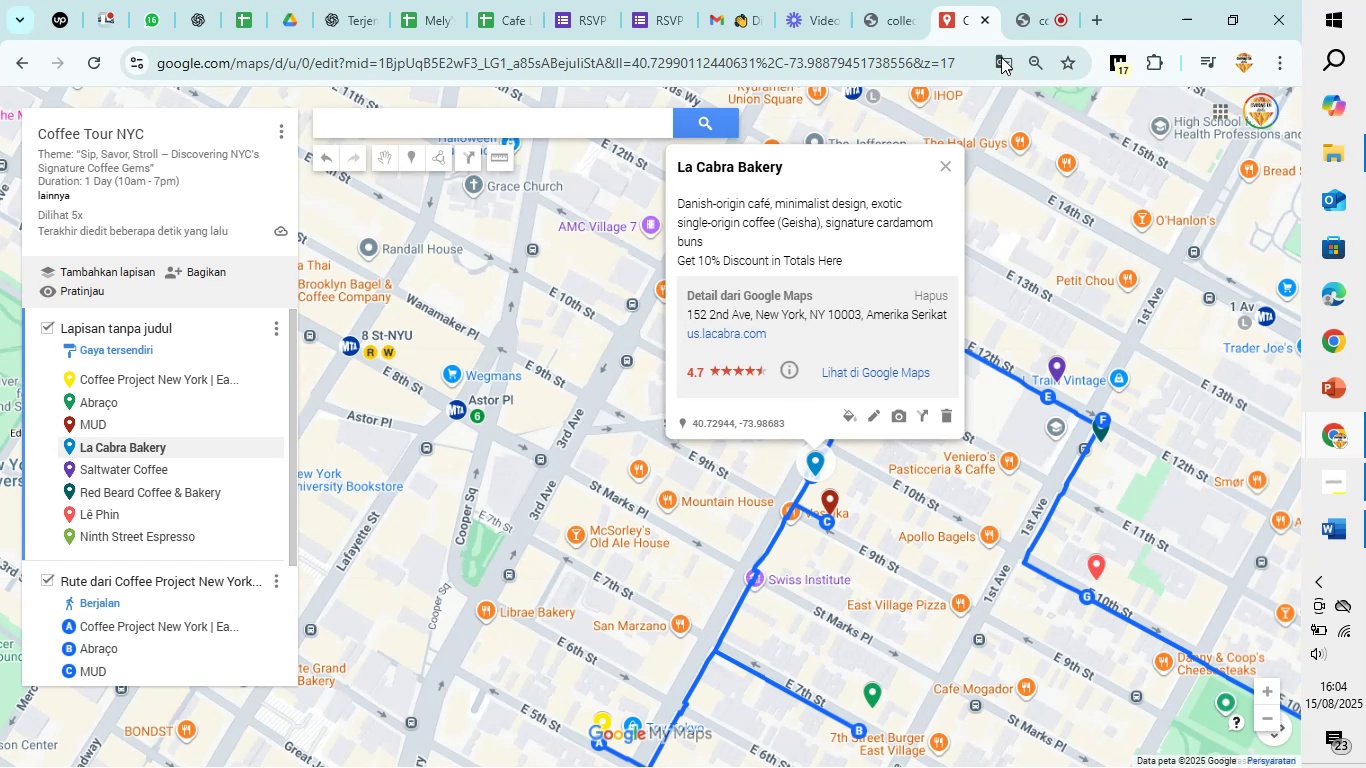 
left_click([513, 0])
 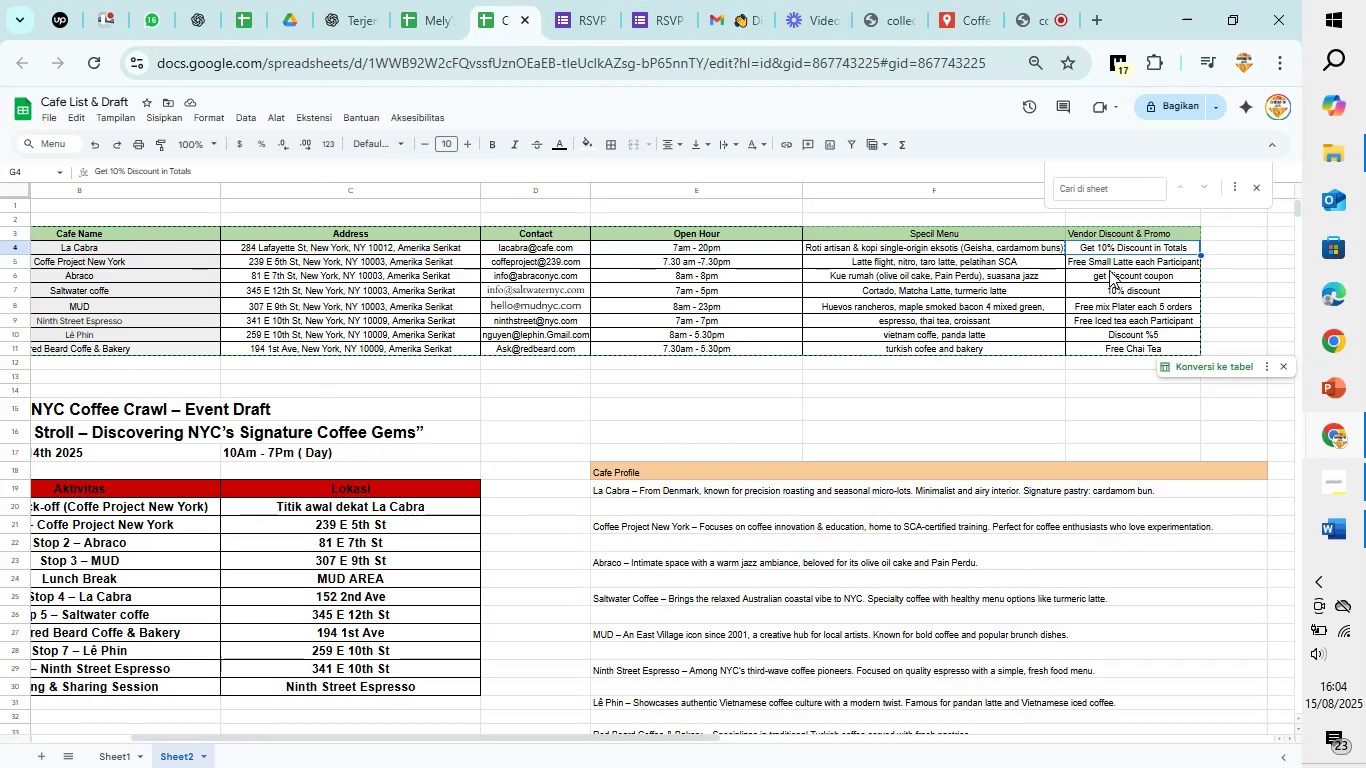 
wait(5.91)
 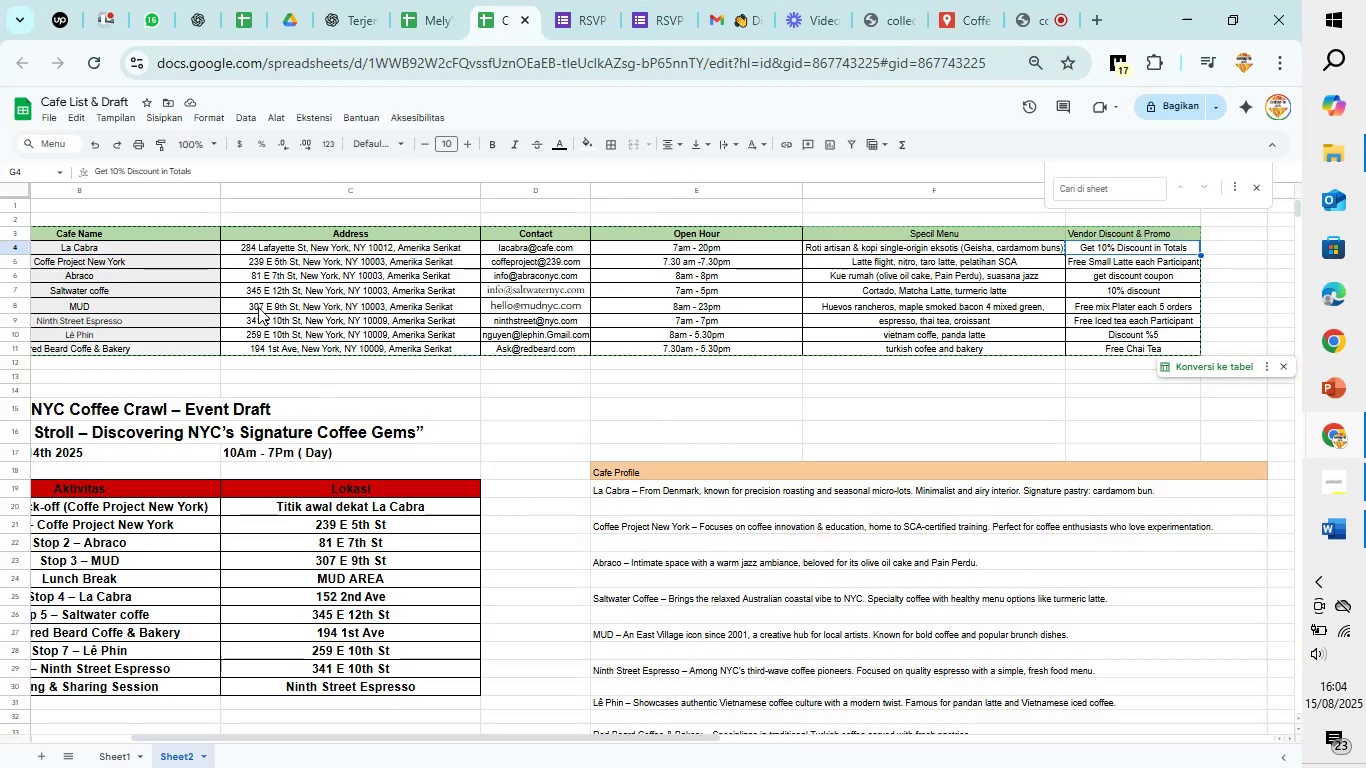 
left_click([1118, 260])
 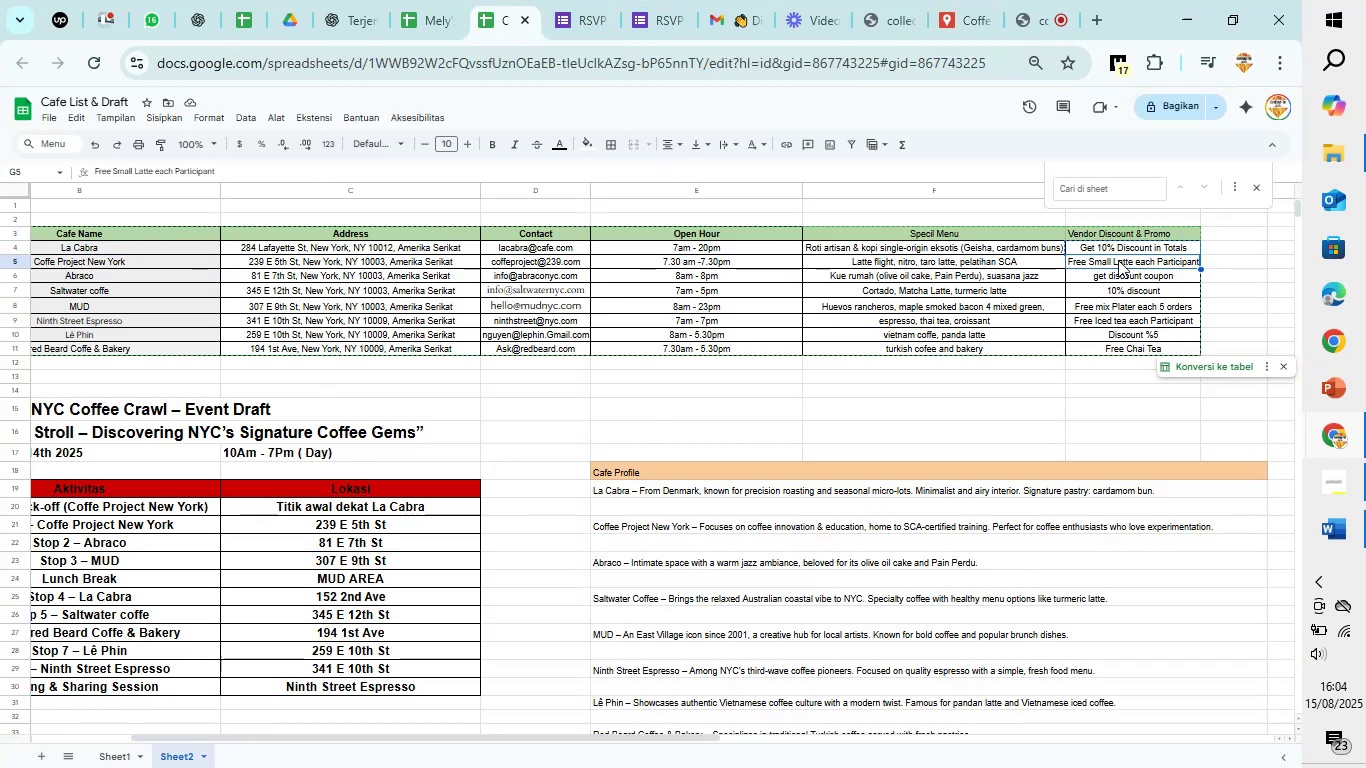 
key(Control+C)
 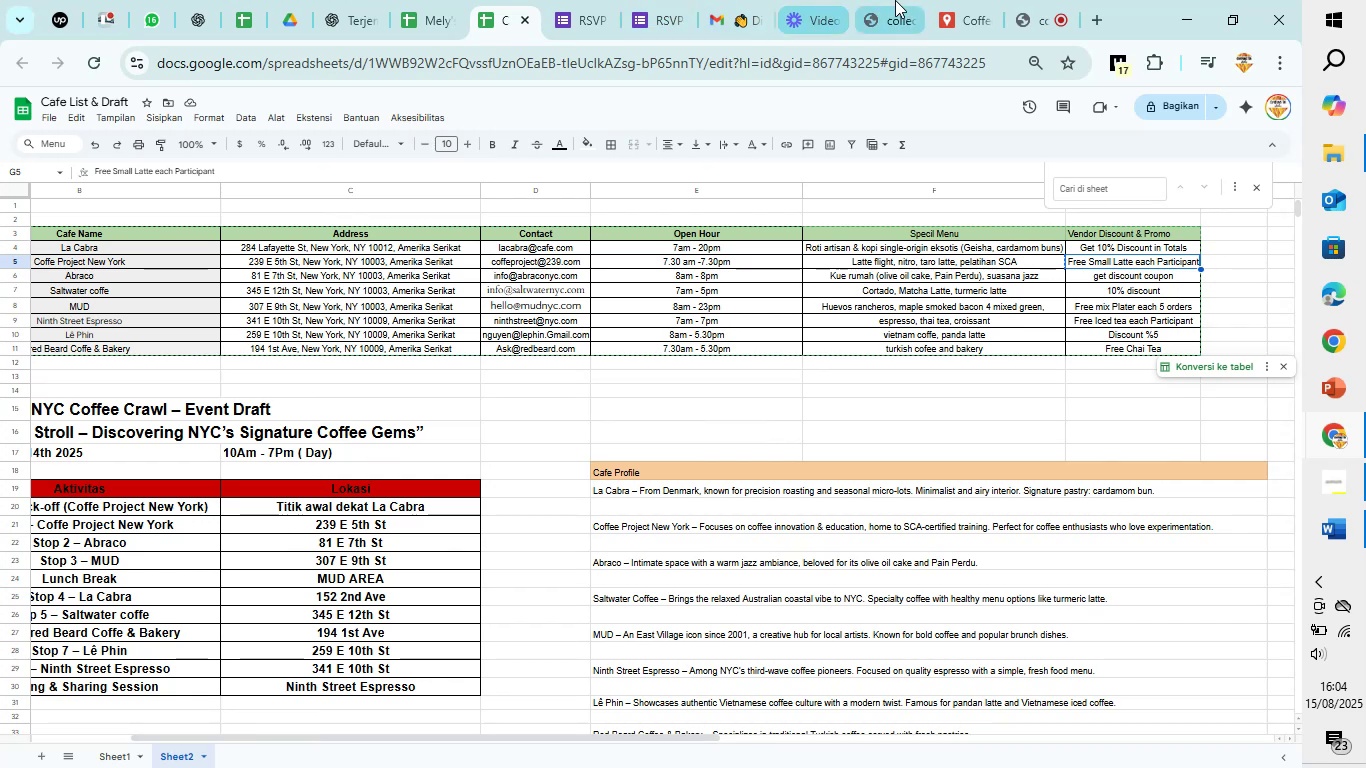 
left_click([948, 0])
 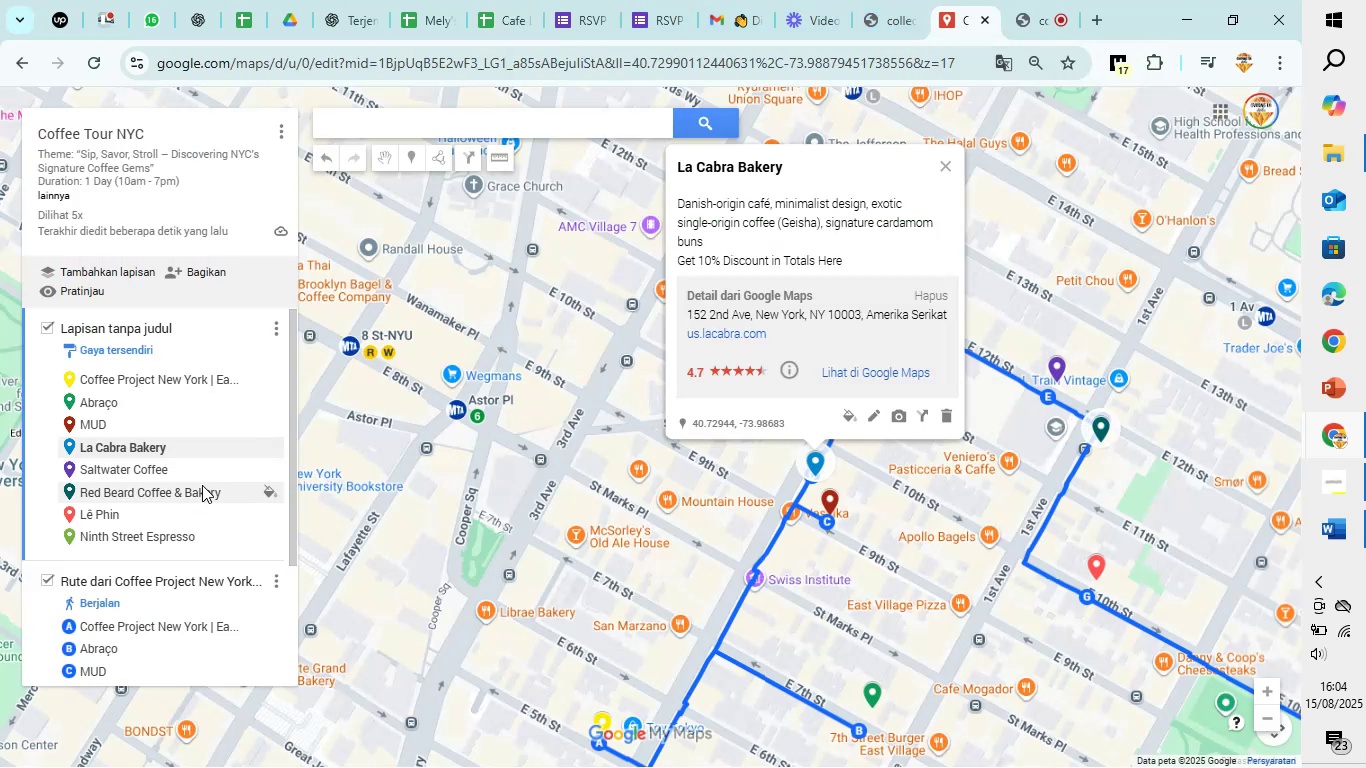 
left_click([191, 388])
 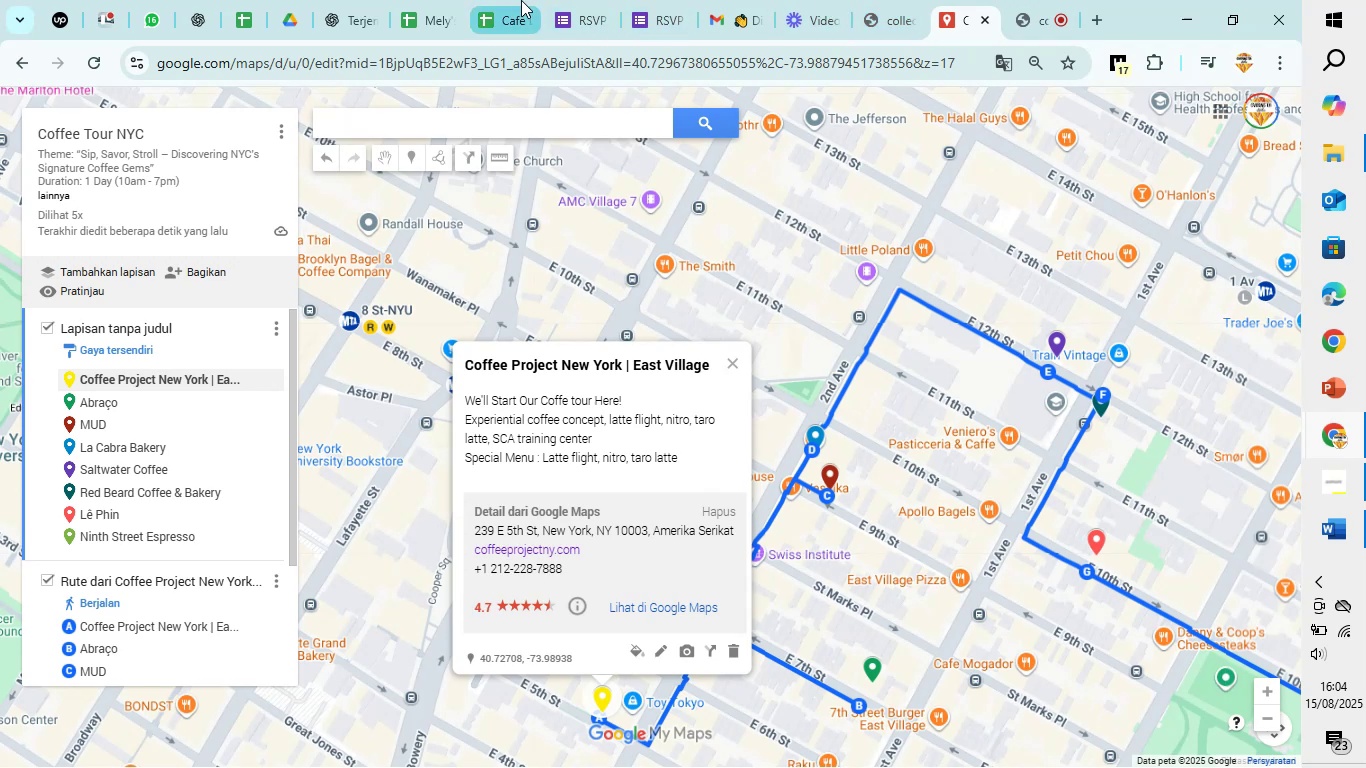 
wait(5.21)
 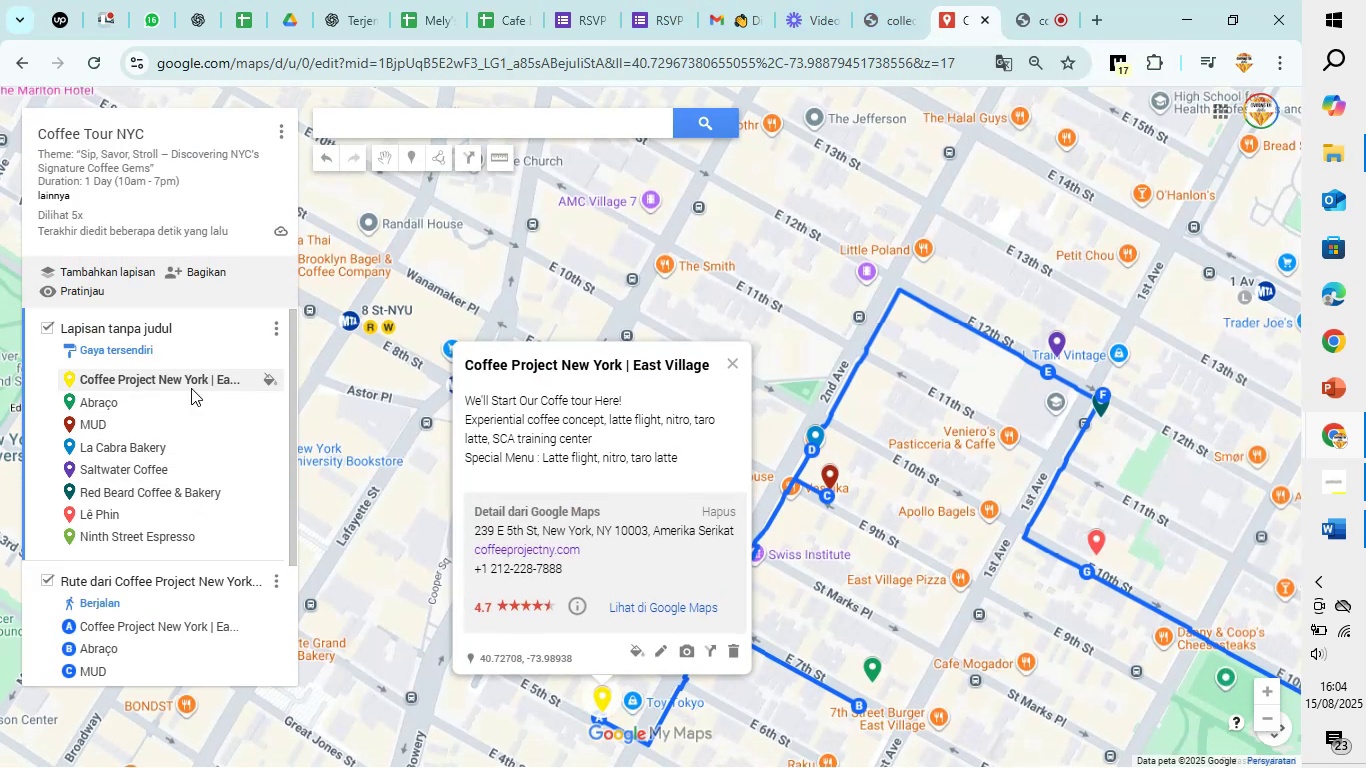 
left_click([520, 0])
 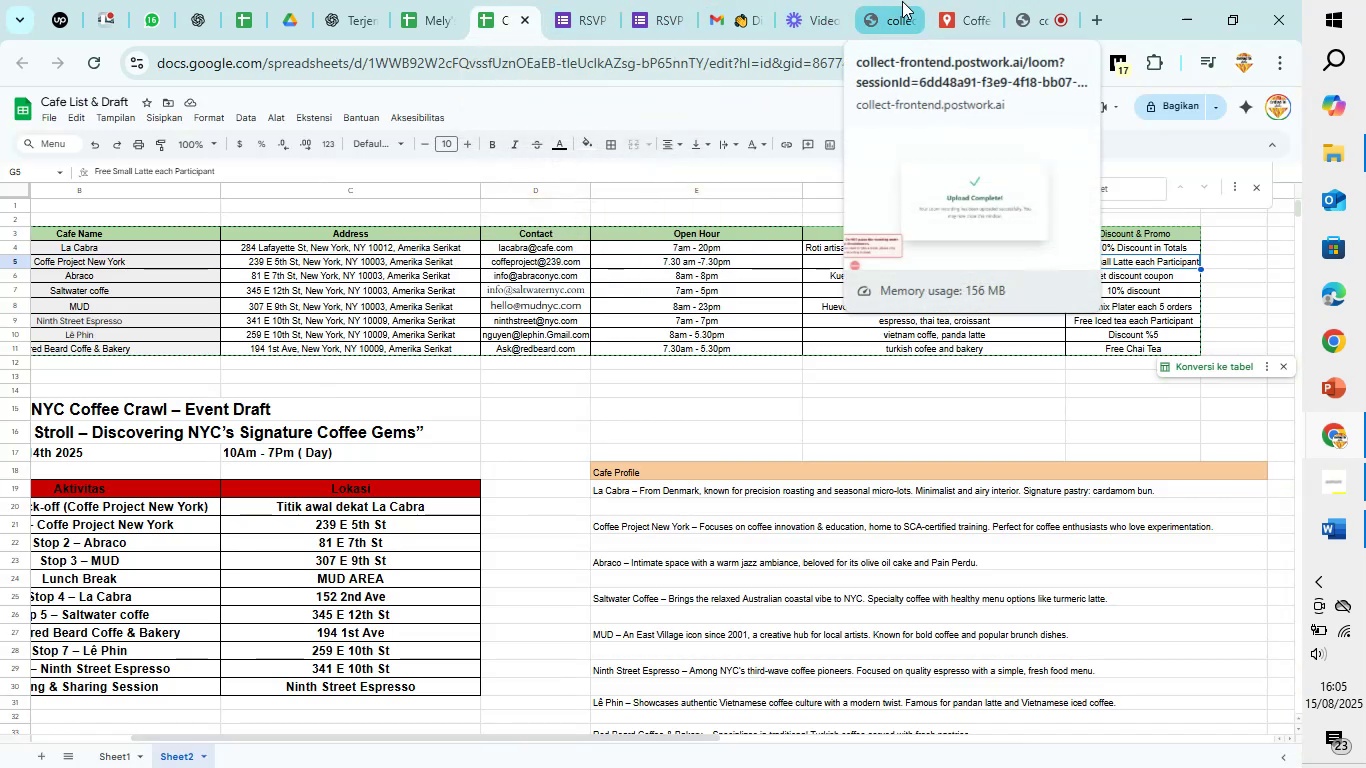 
left_click([973, 0])
 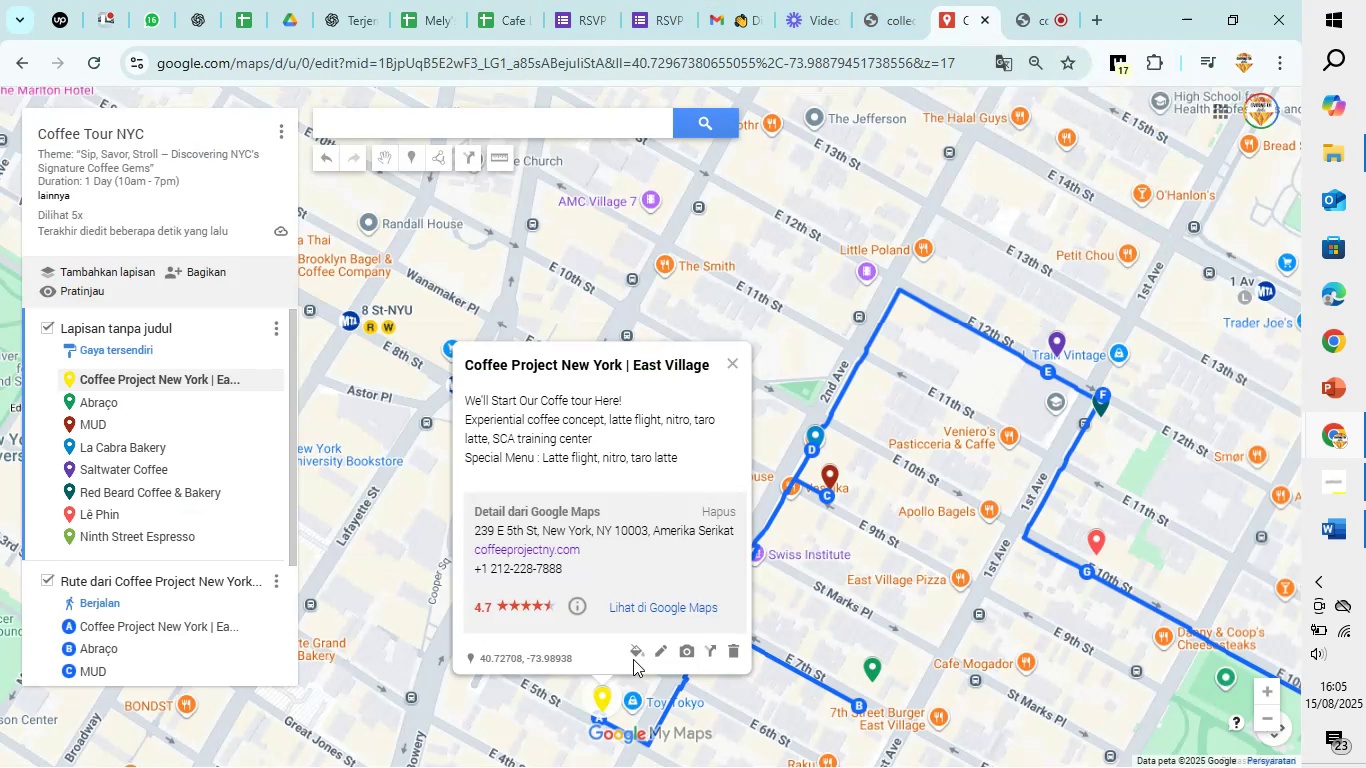 
left_click([667, 651])
 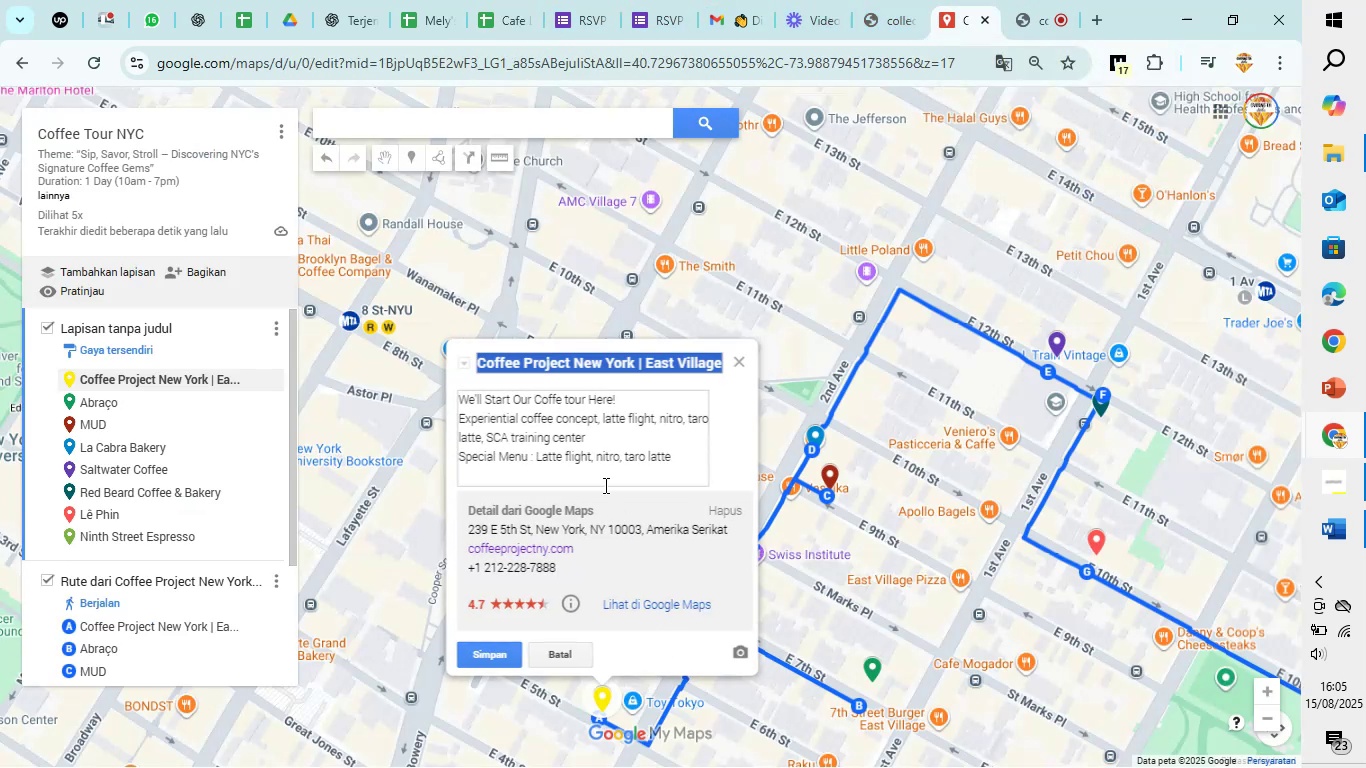 
left_click([605, 483])
 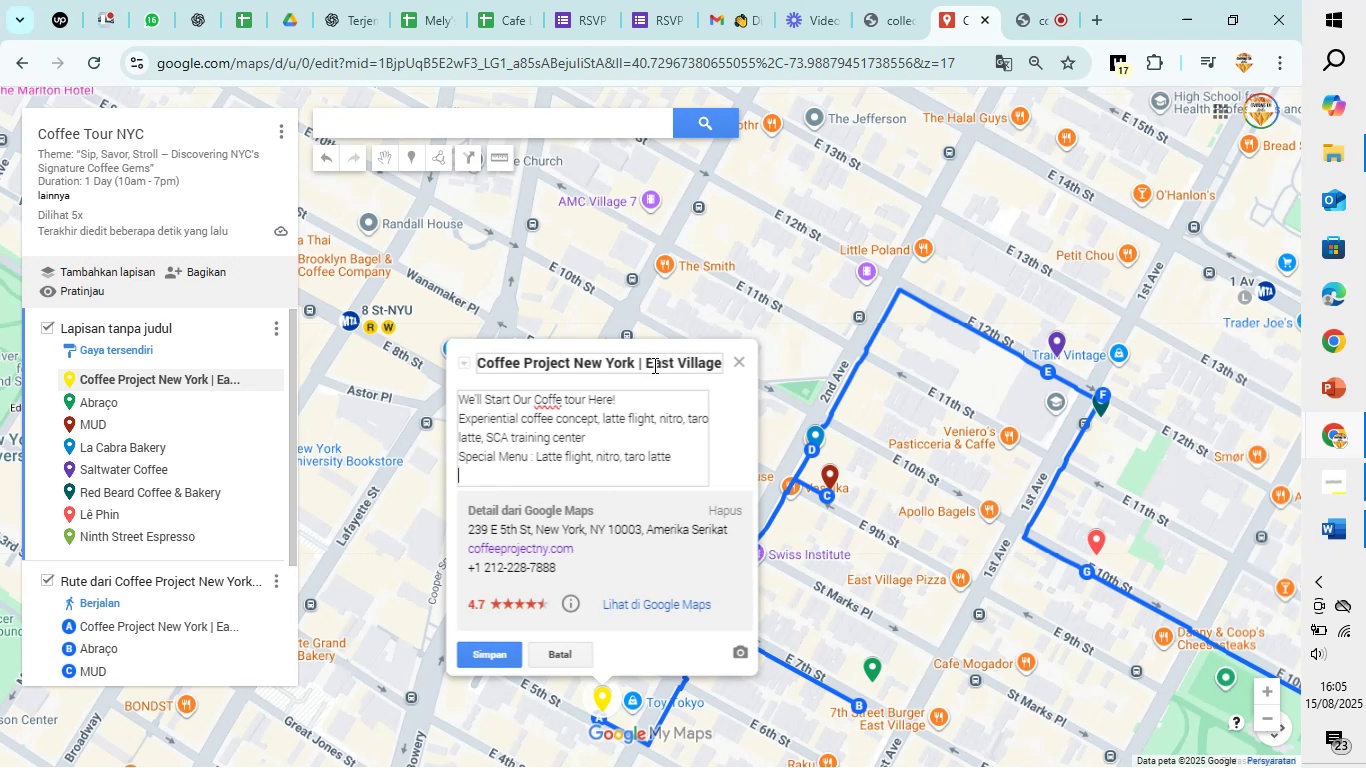 
key(Control+V)
 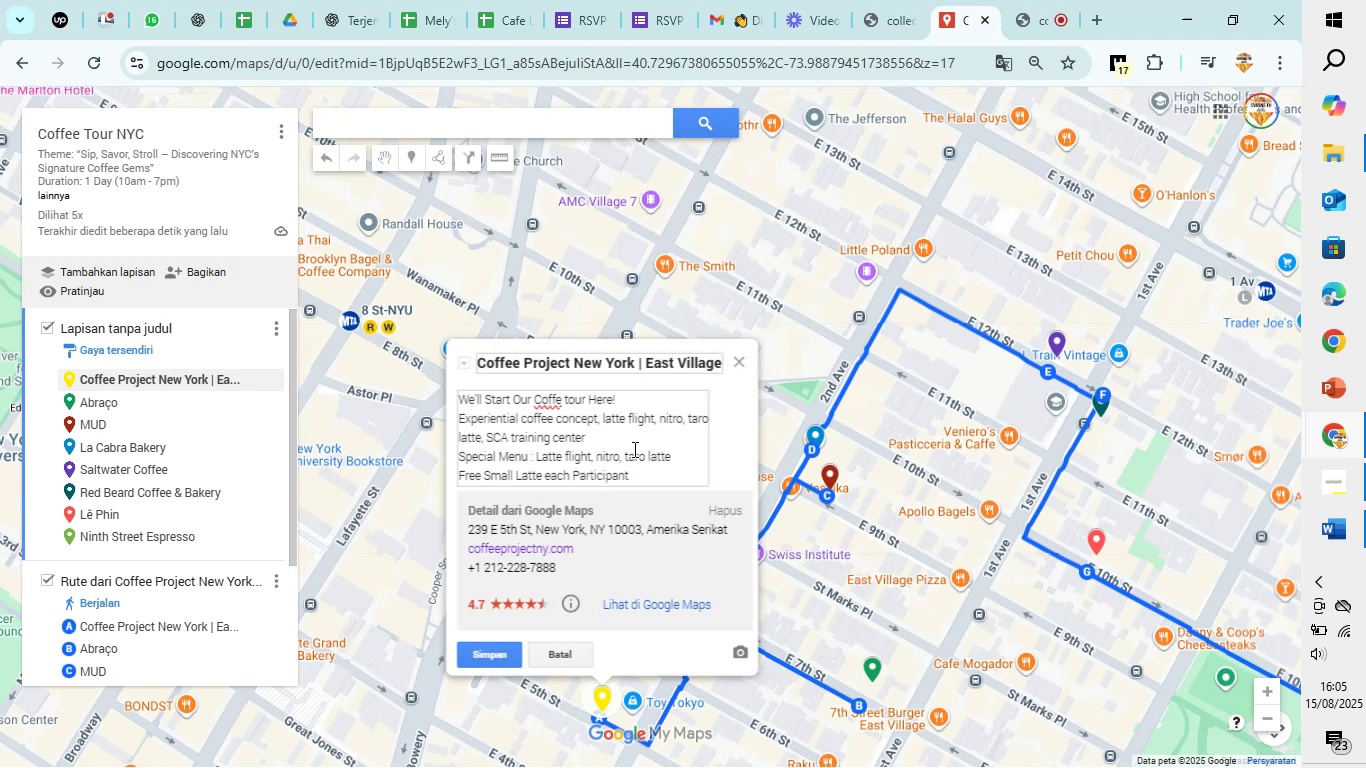 
left_click_drag(start_coordinate=[679, 457], to_coordinate=[458, 464])
 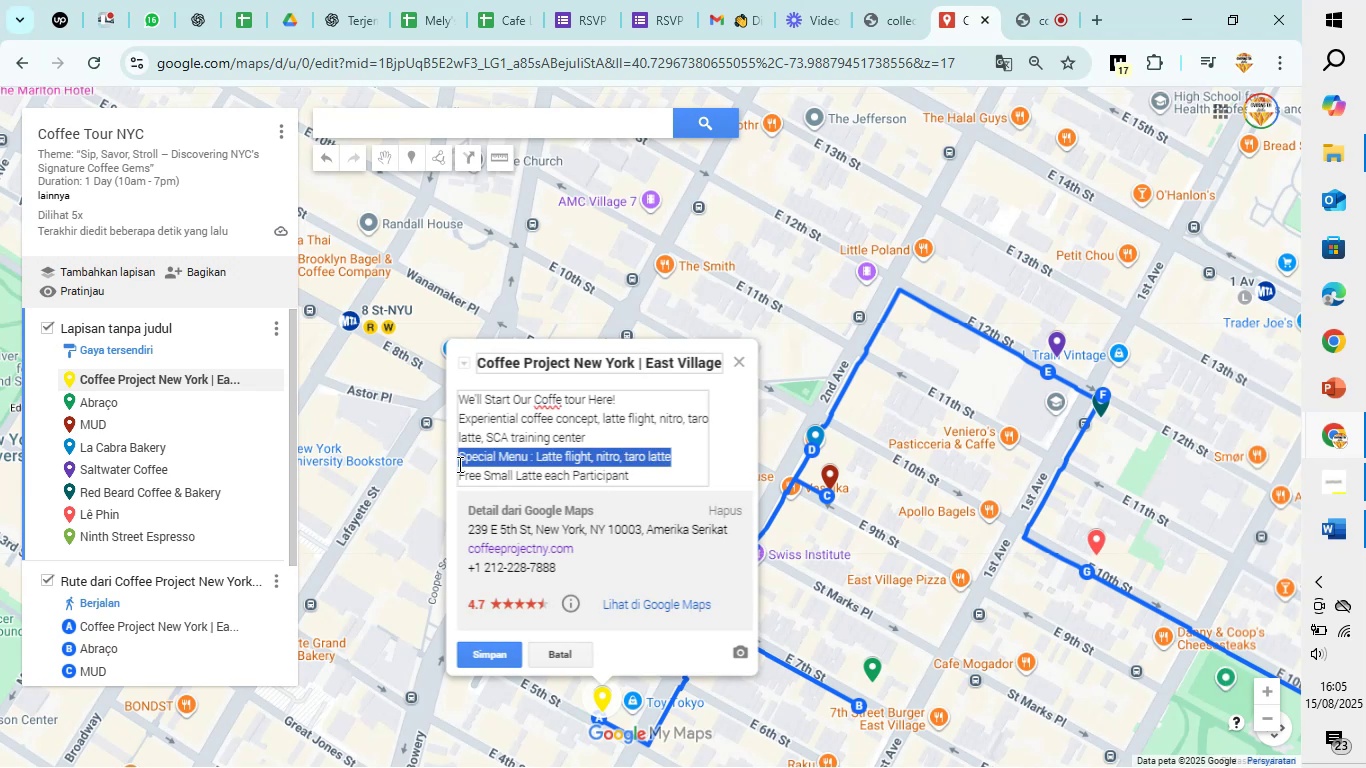 
key(Backspace)
 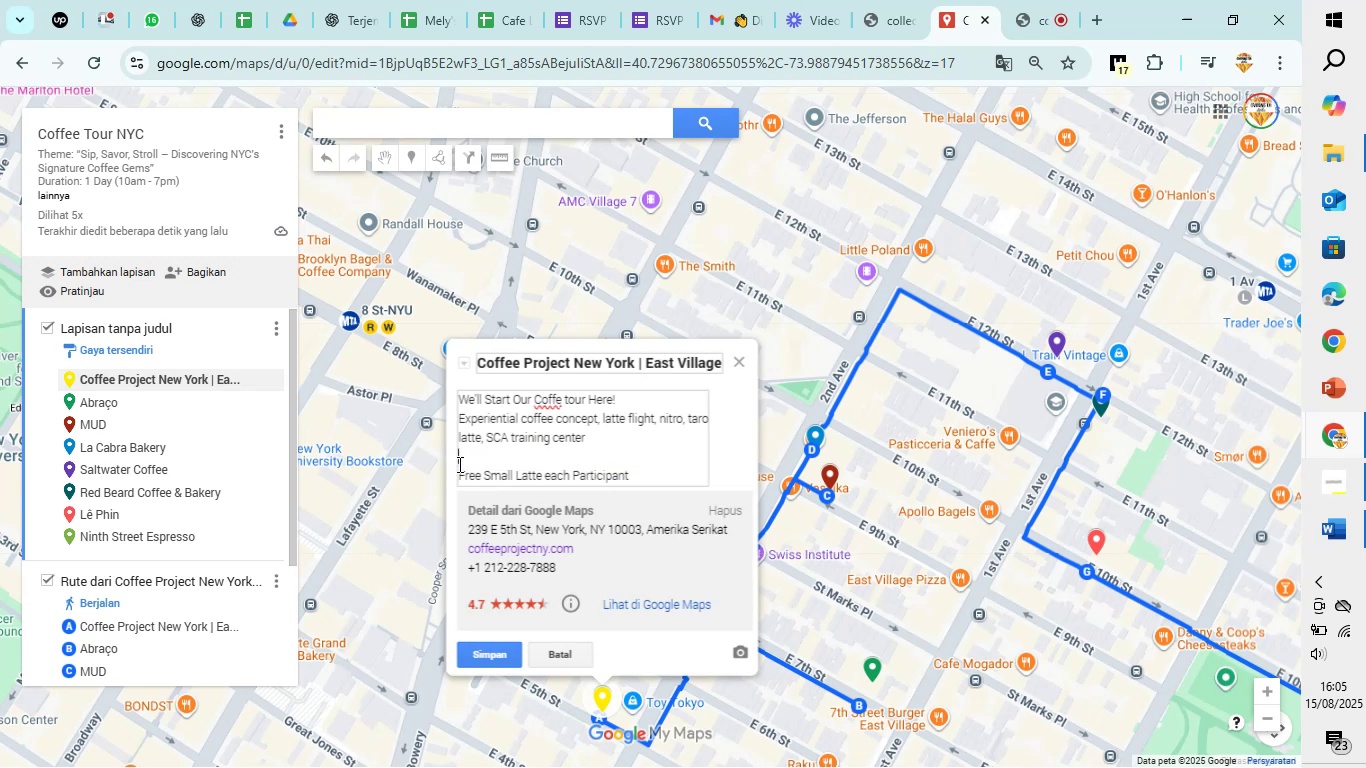 
key(Backspace)
 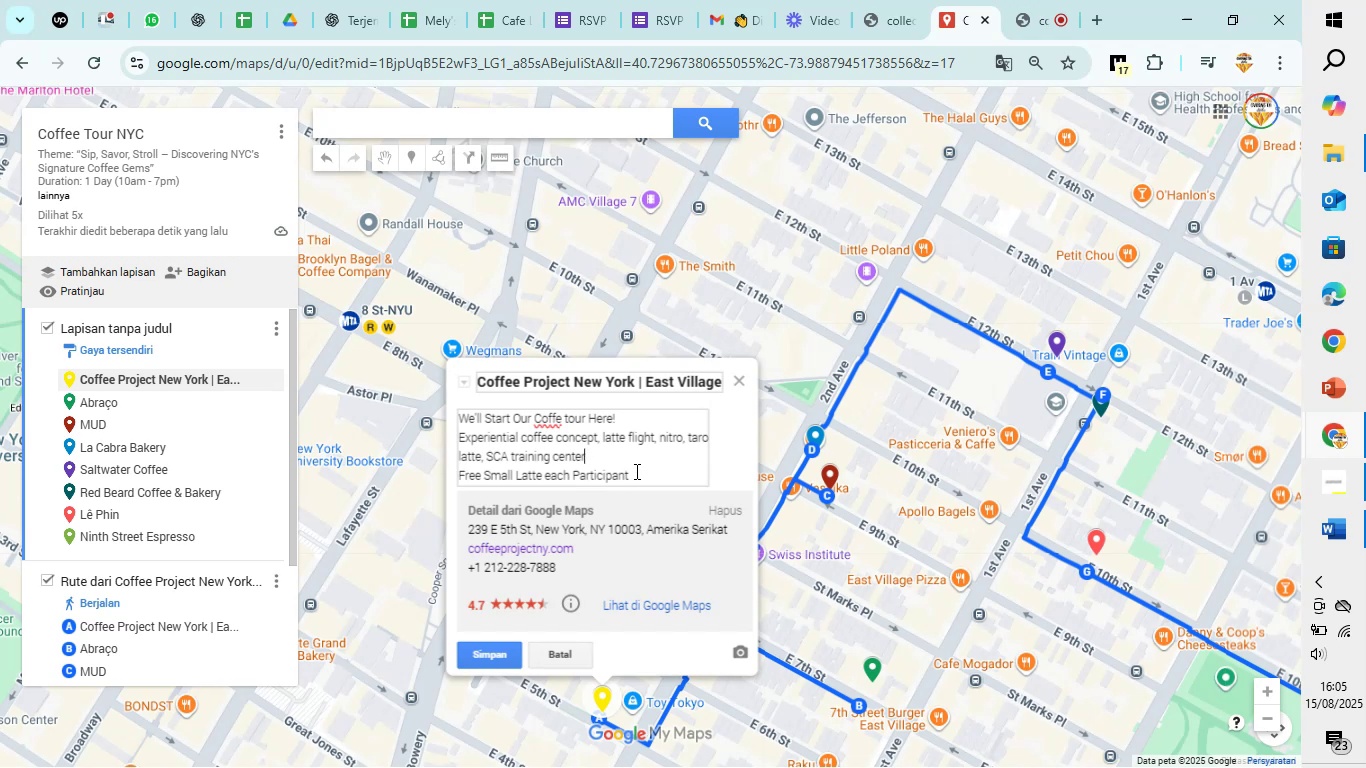 
left_click([635, 472])
 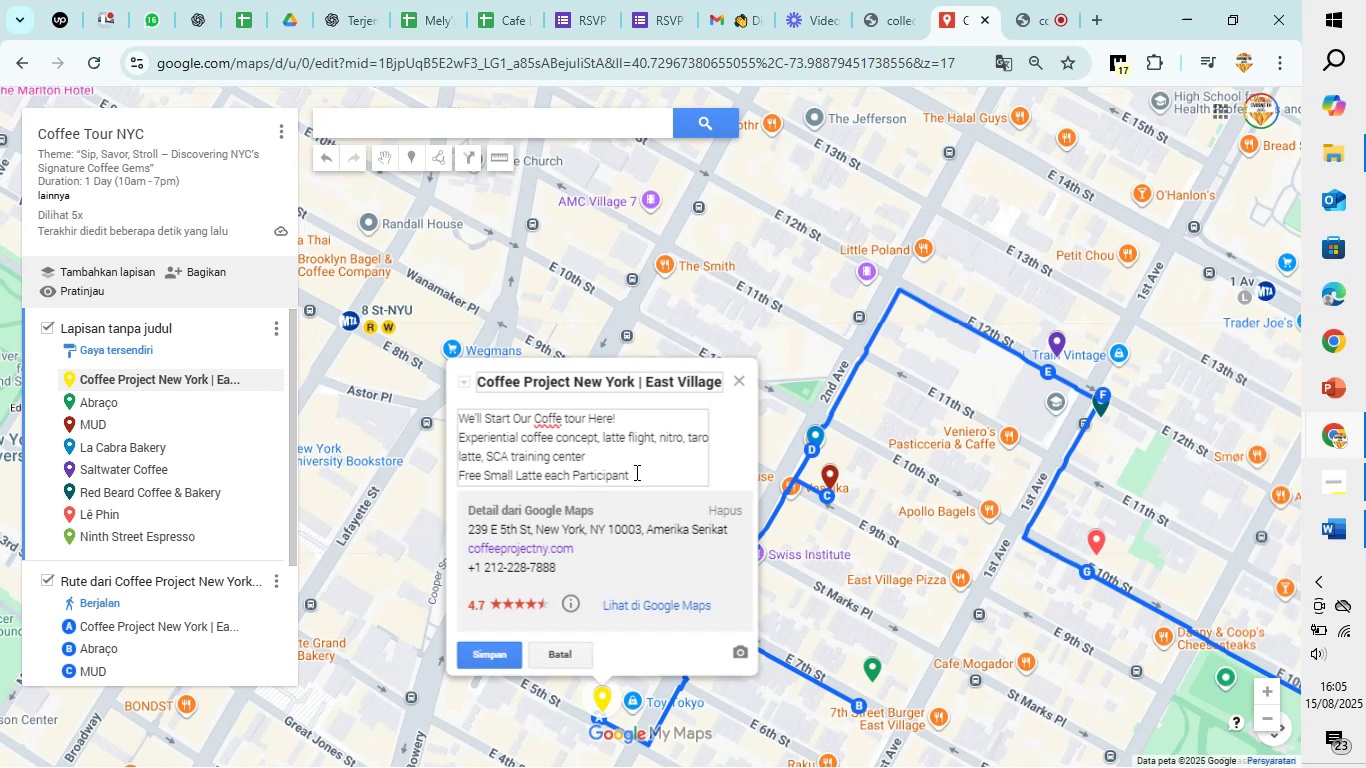 
wait(11.23)
 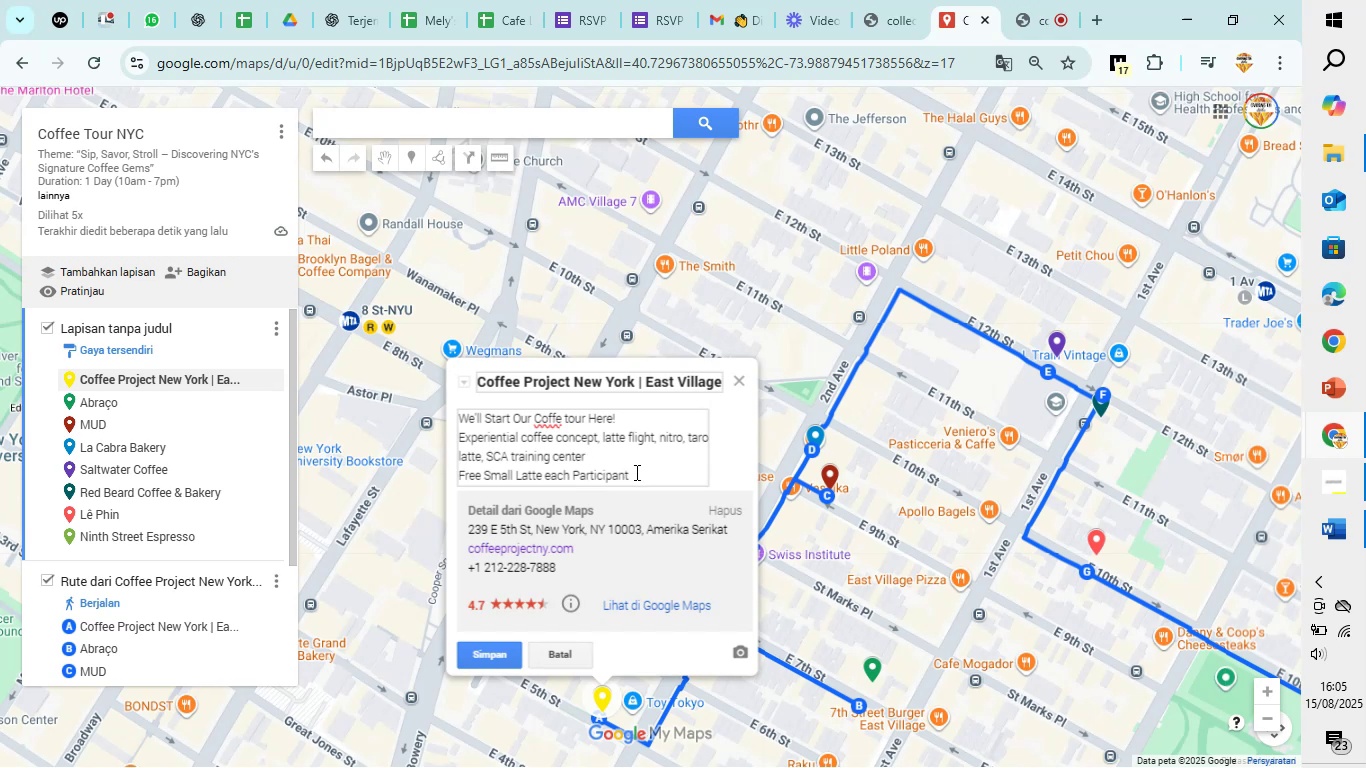 
type( to get started)
 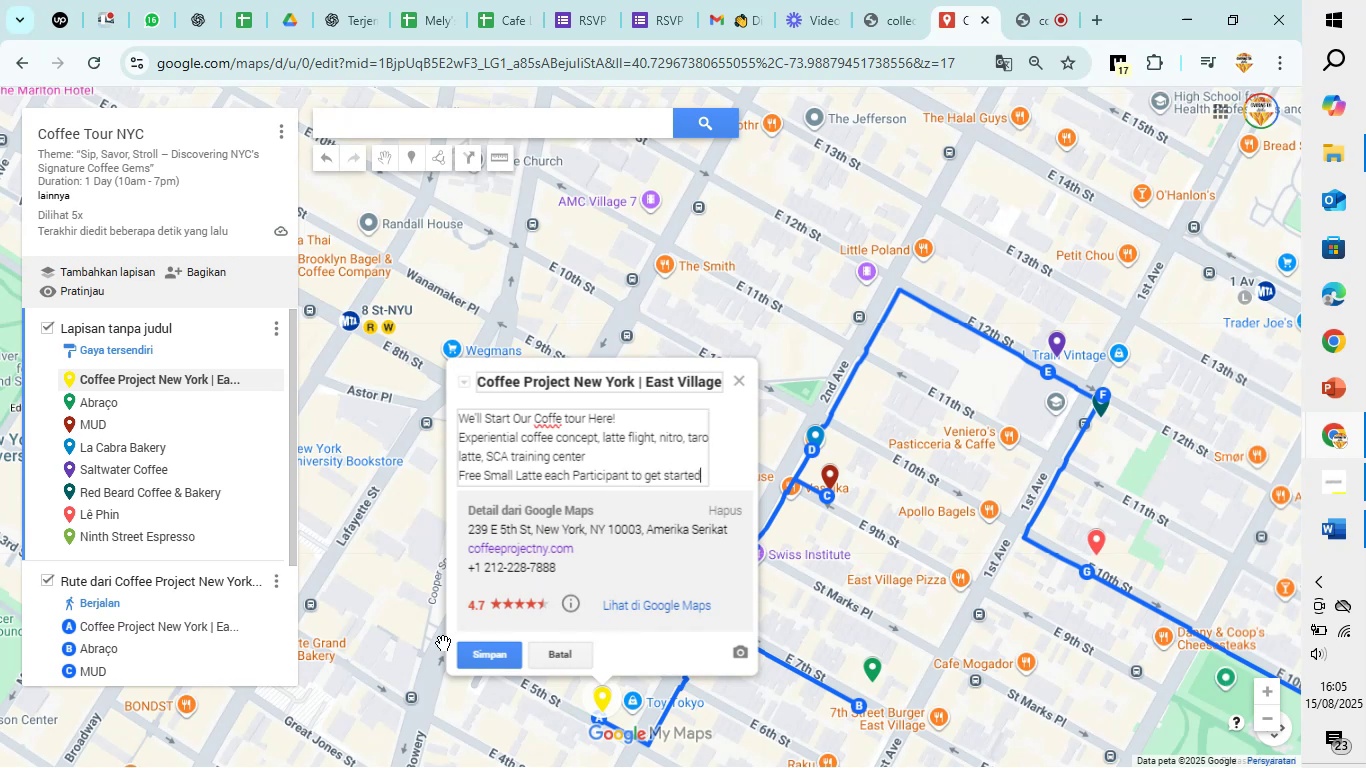 
left_click([483, 661])
 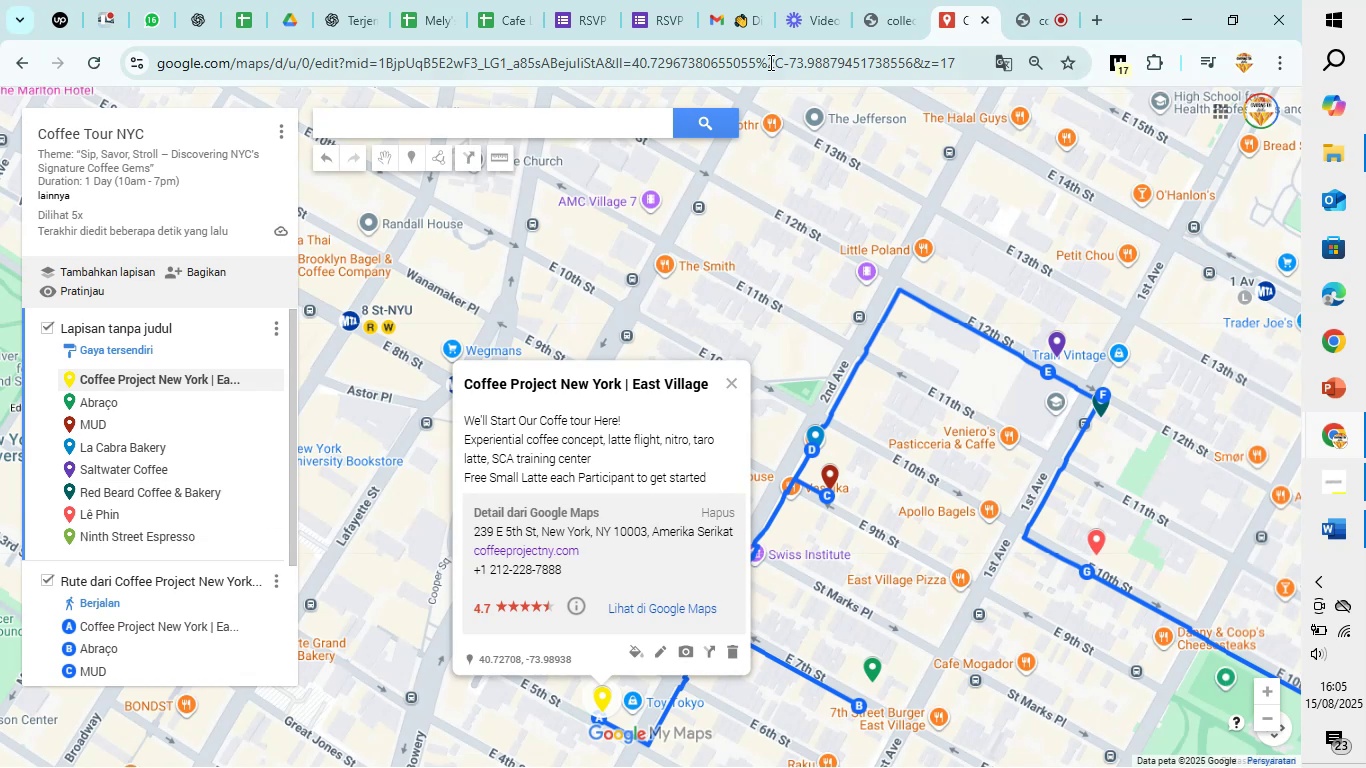 
left_click([502, 0])
 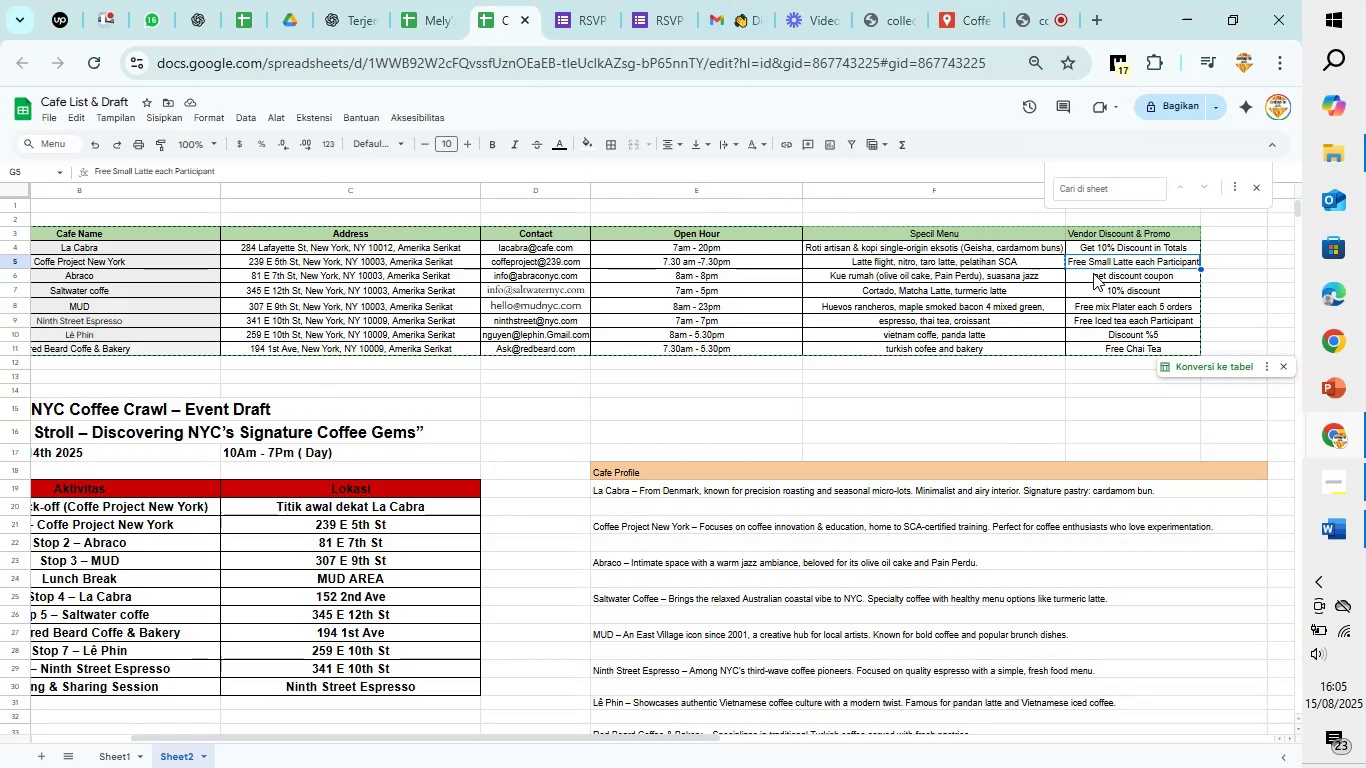 
left_click([1093, 273])
 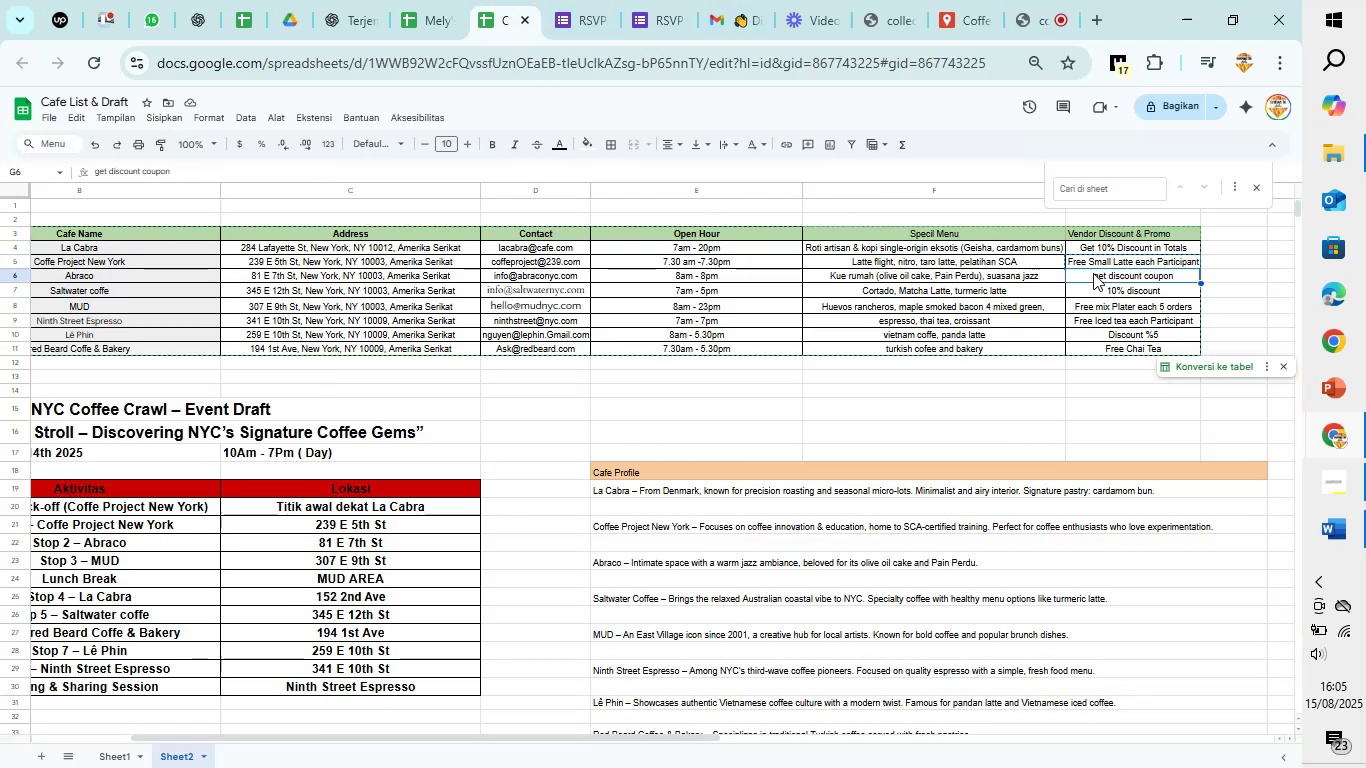 
key(Control+C)
 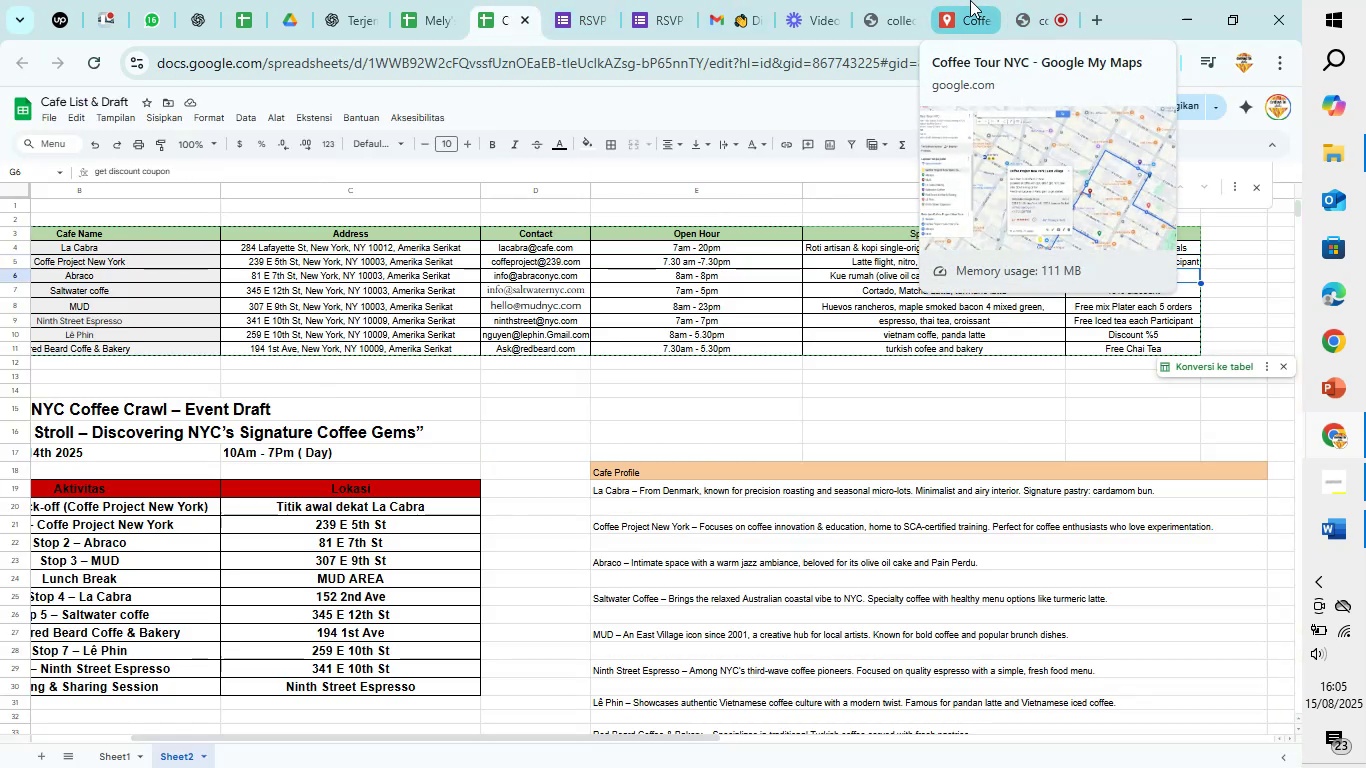 
left_click([970, 0])
 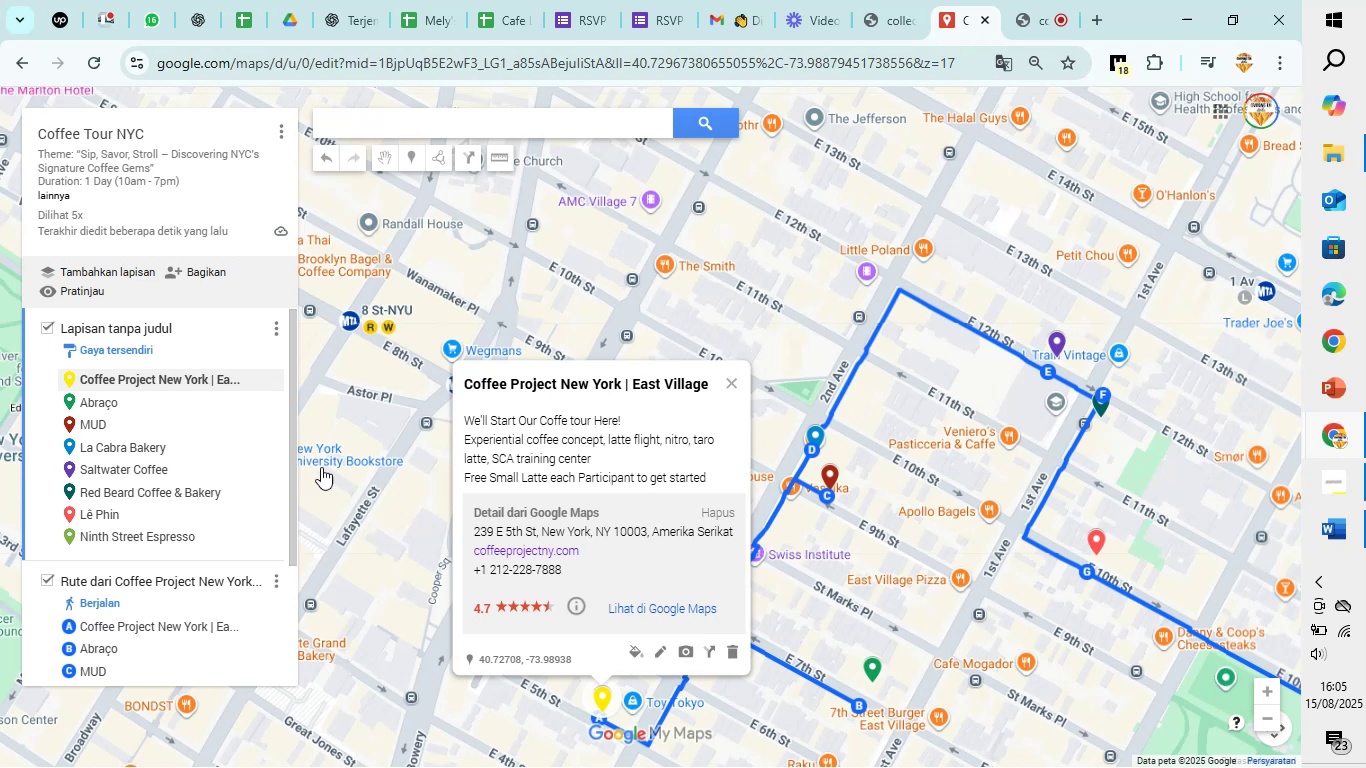 
left_click([193, 411])
 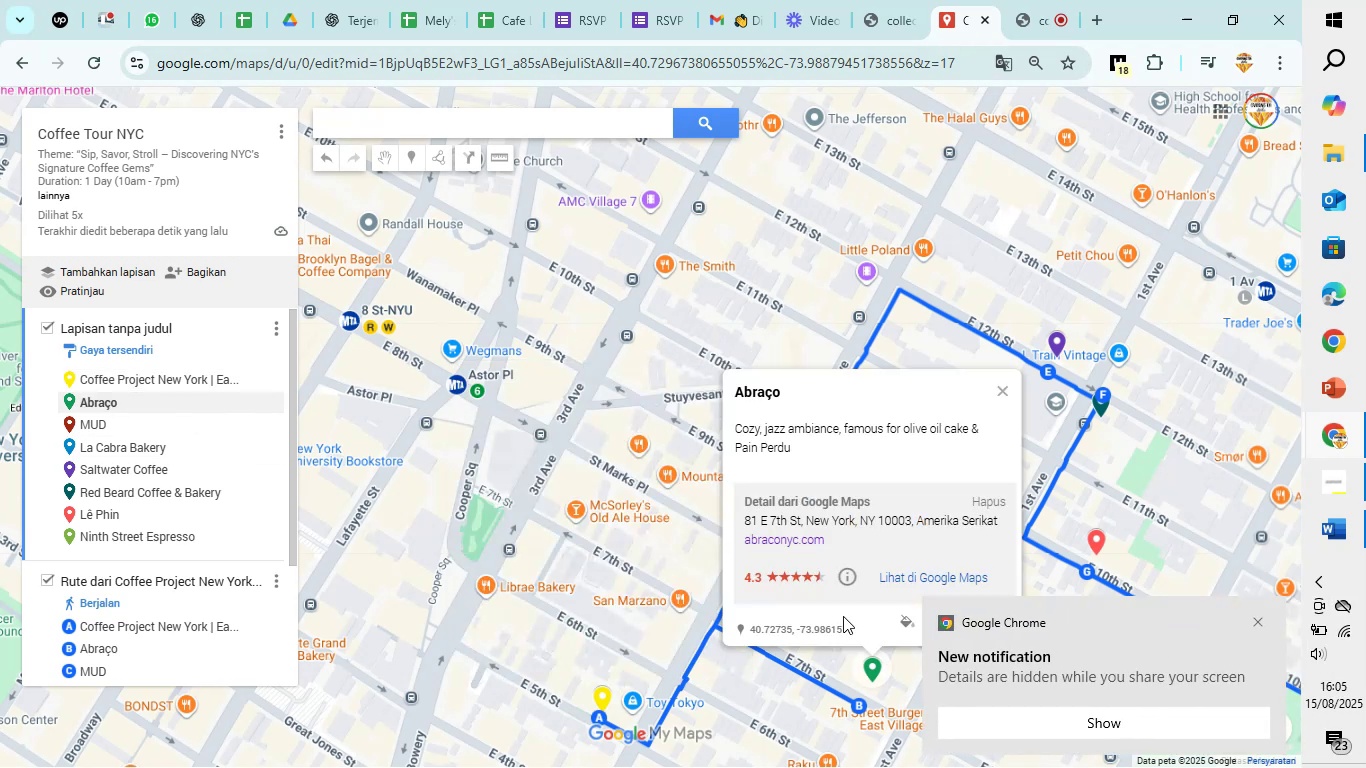 
left_click_drag(start_coordinate=[780, 707], to_coordinate=[718, 638])
 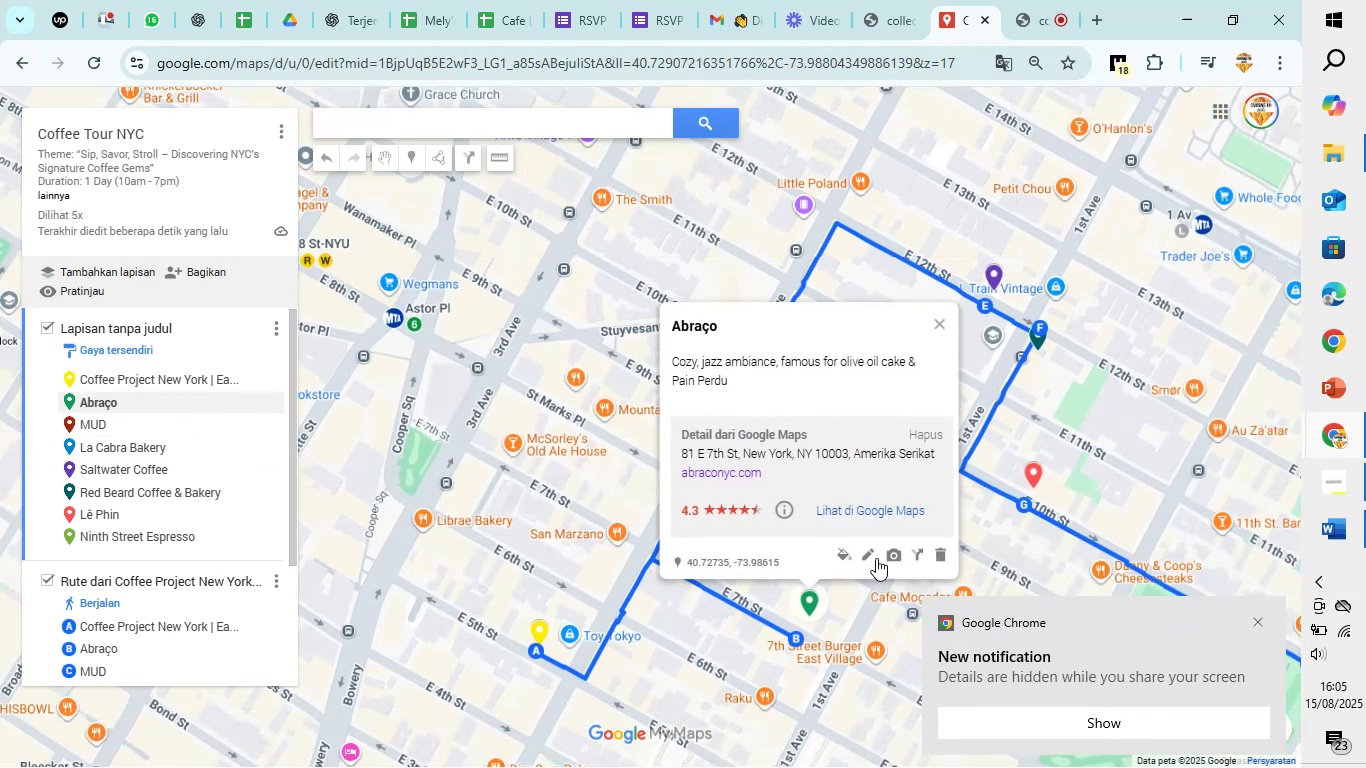 
left_click([874, 556])
 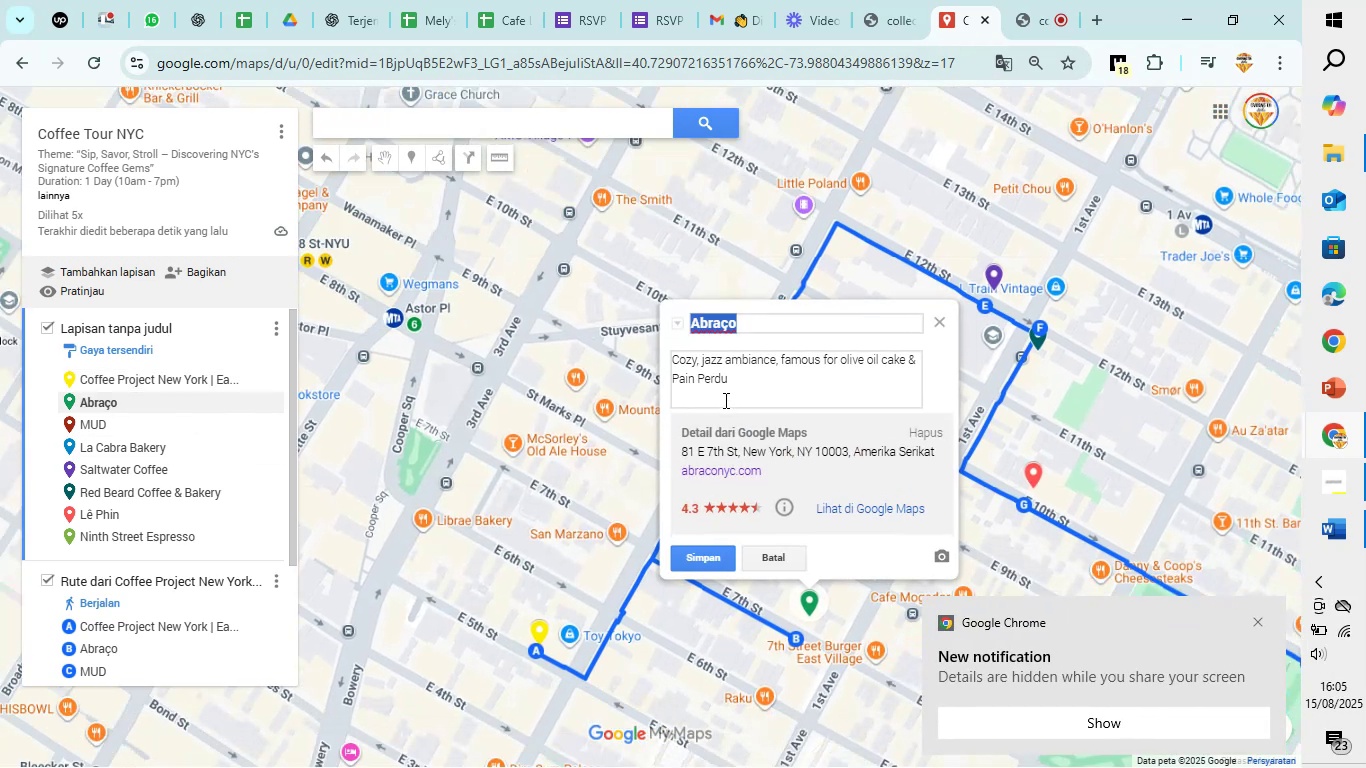 
left_click([724, 397])
 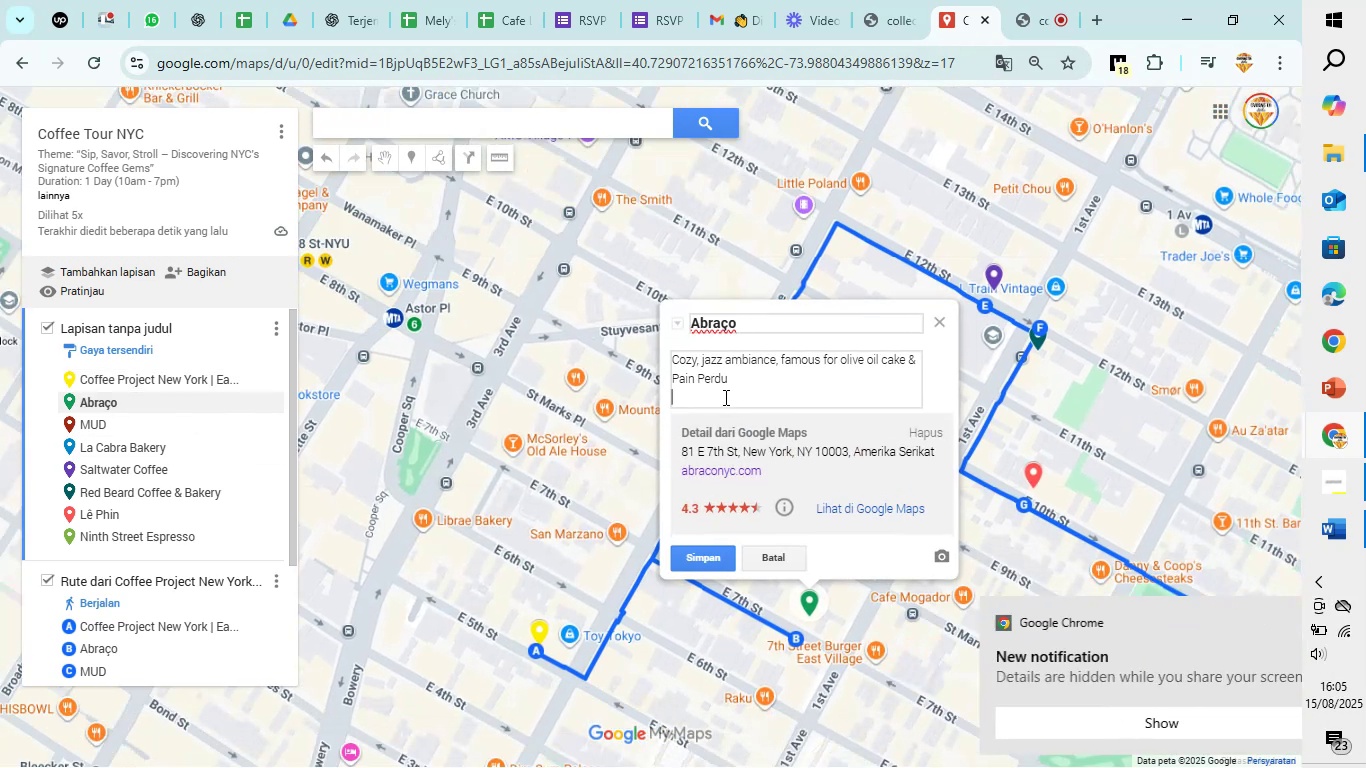 
key(Control+V)
 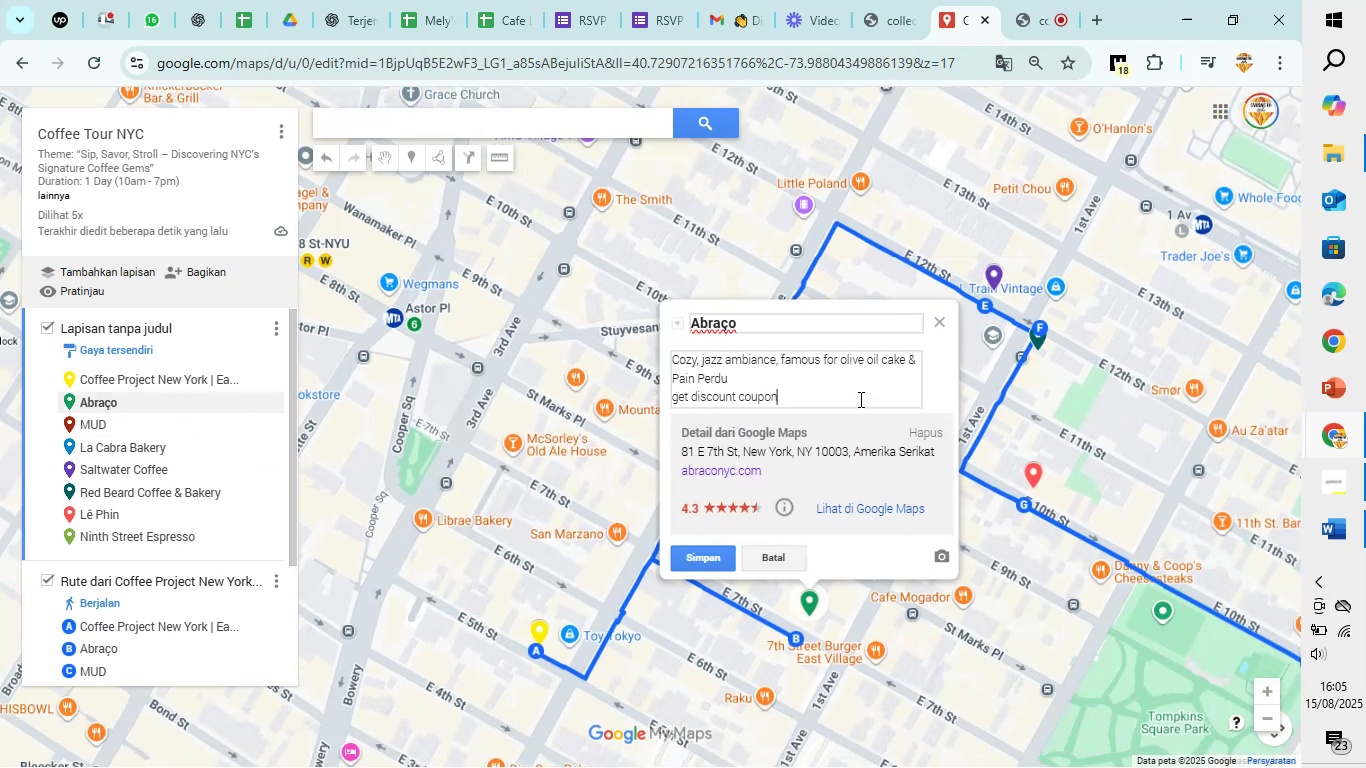 
type( here)
 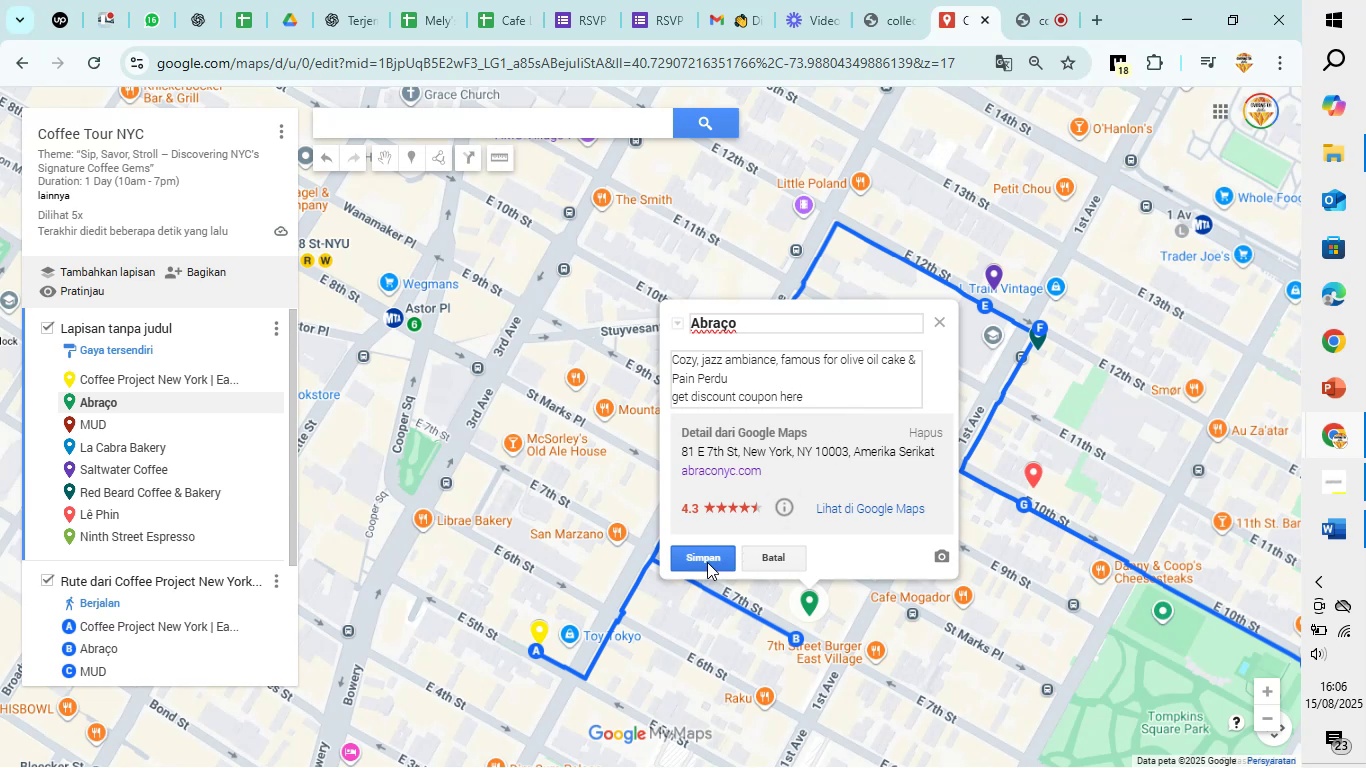 
left_click([707, 562])
 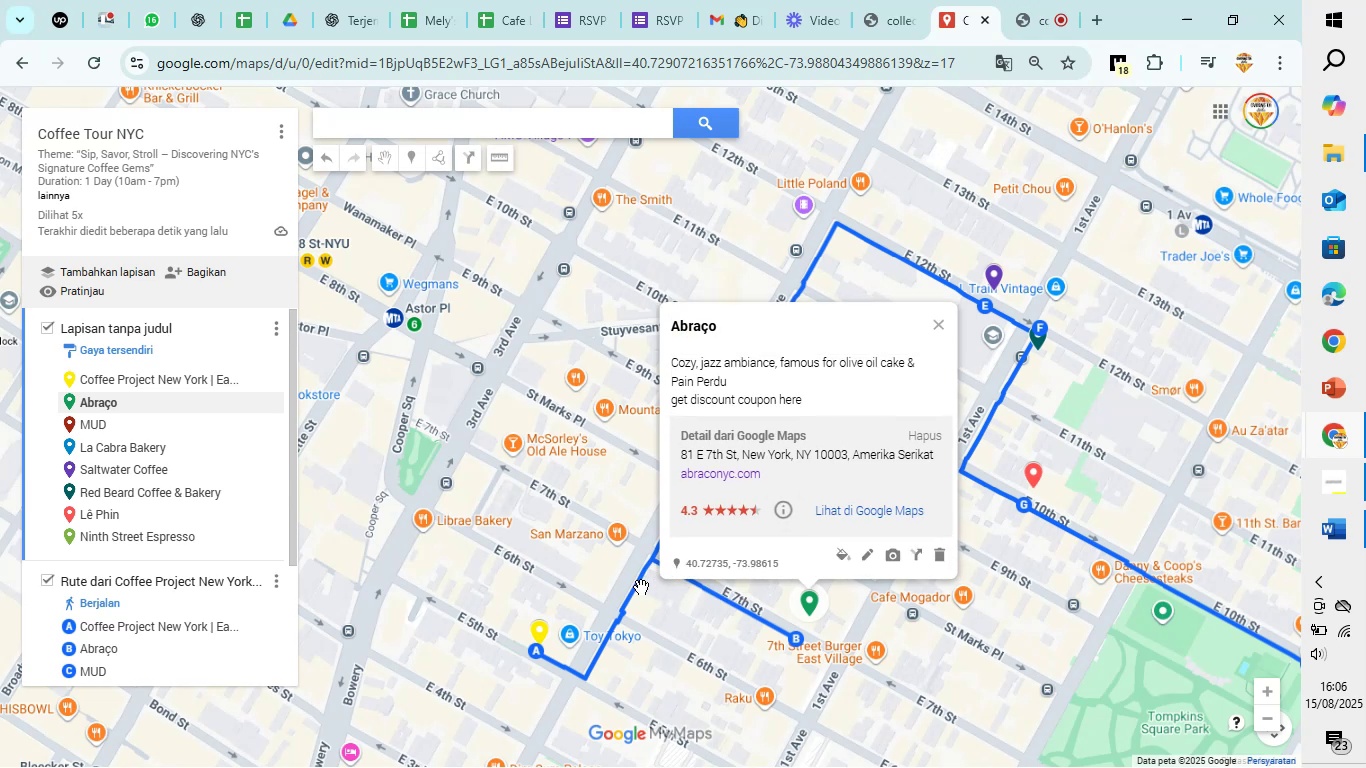 
left_click([641, 629])
 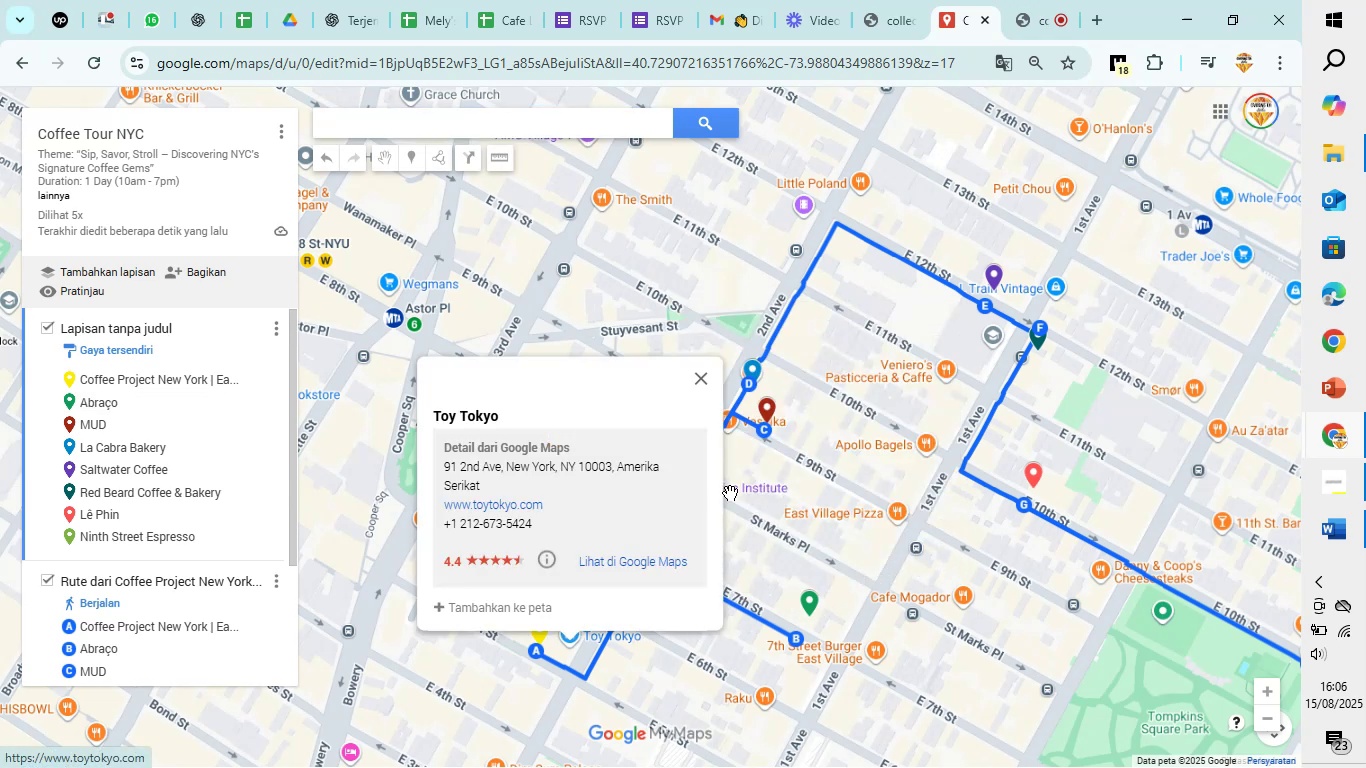 
left_click([707, 377])
 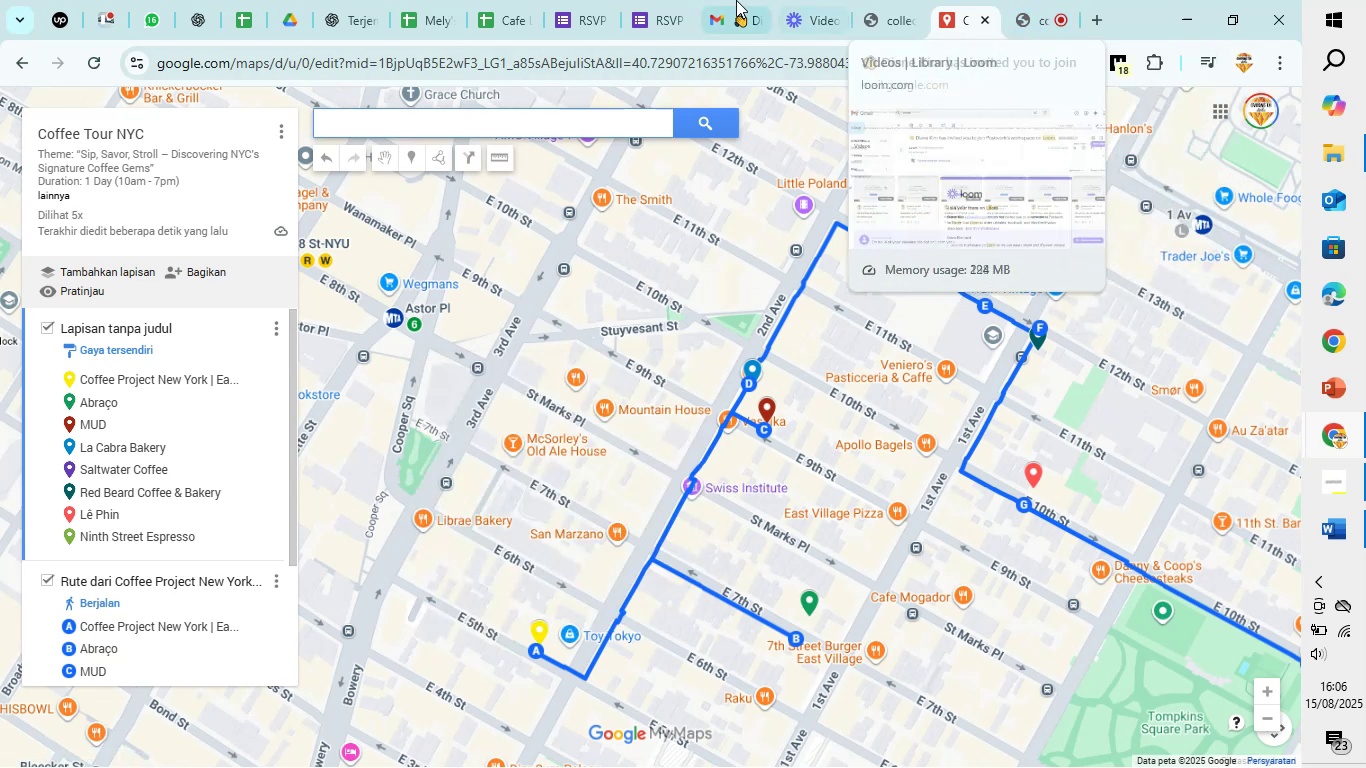 
left_click([518, 0])
 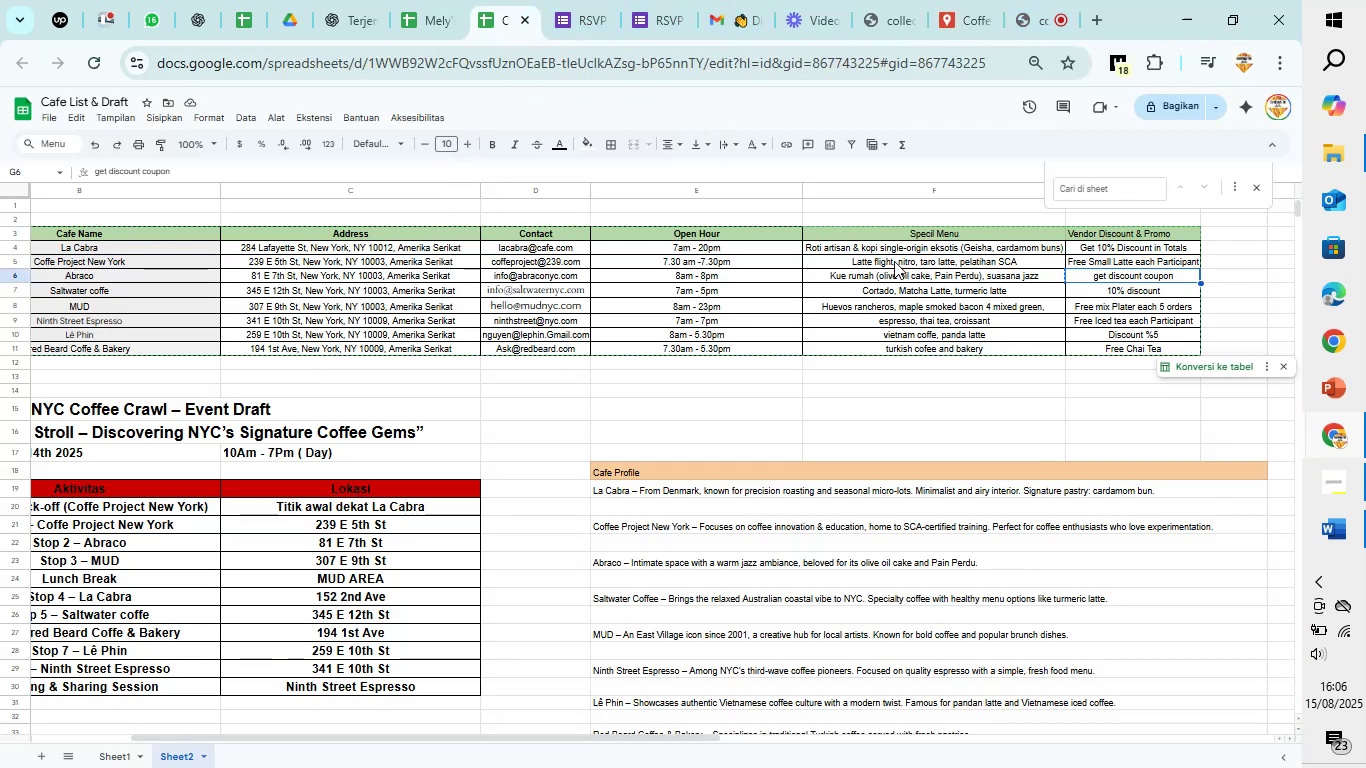 
left_click([1142, 288])
 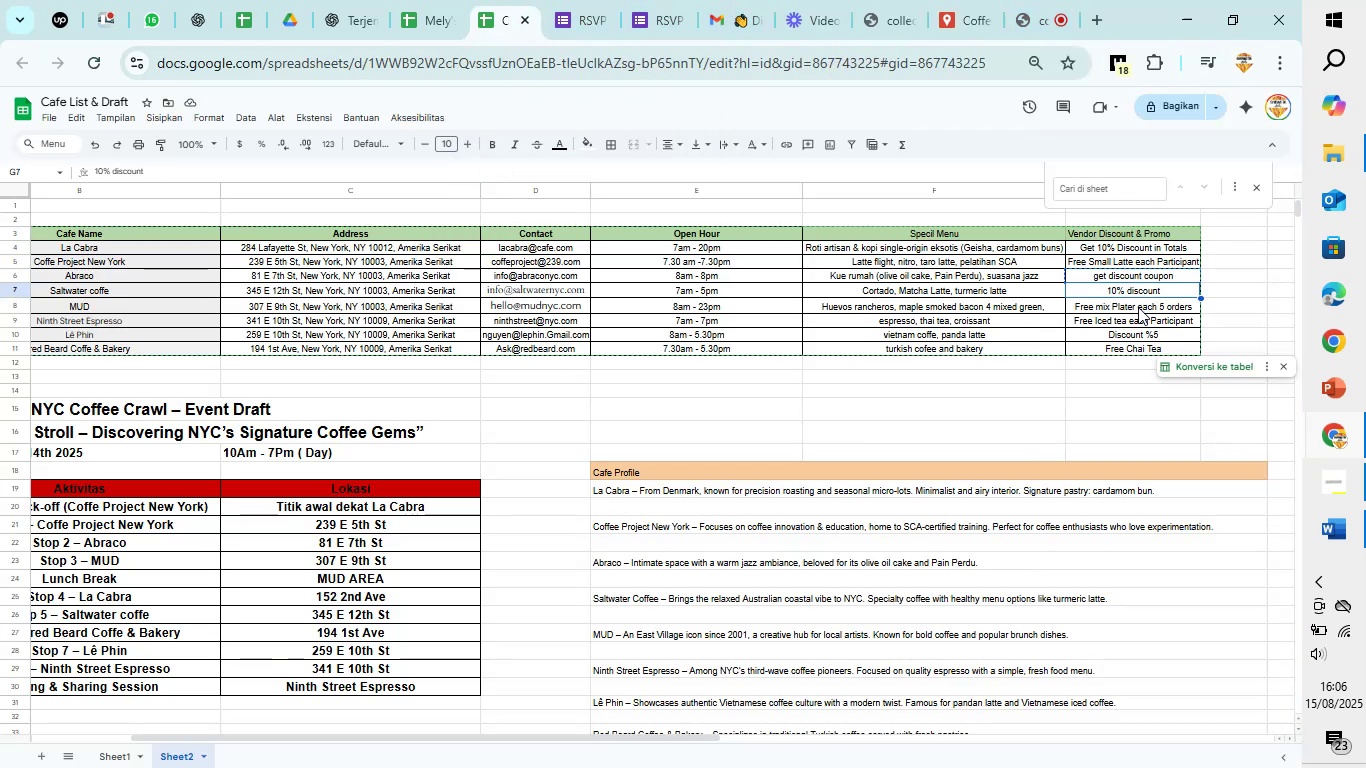 
key(Control+C)
 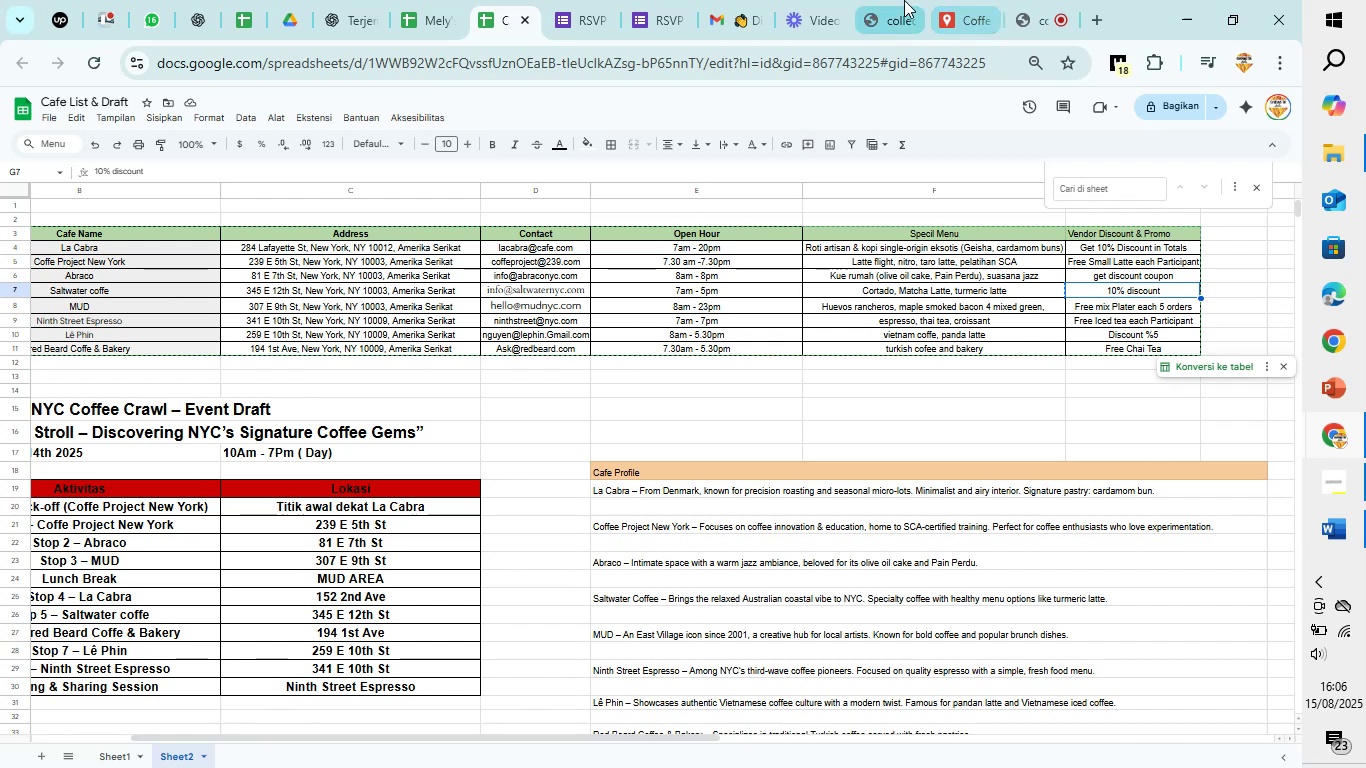 
mouse_move([929, 29])
 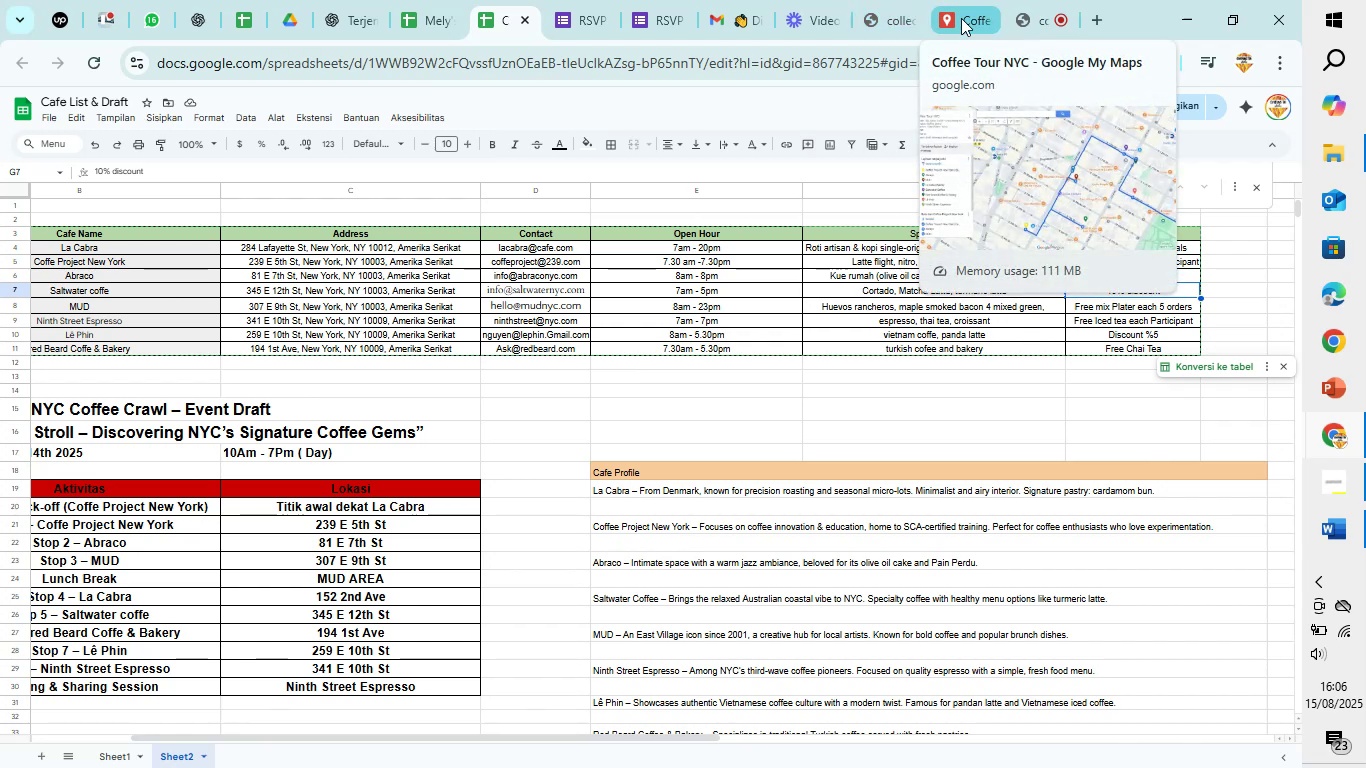 
left_click([977, 2])
 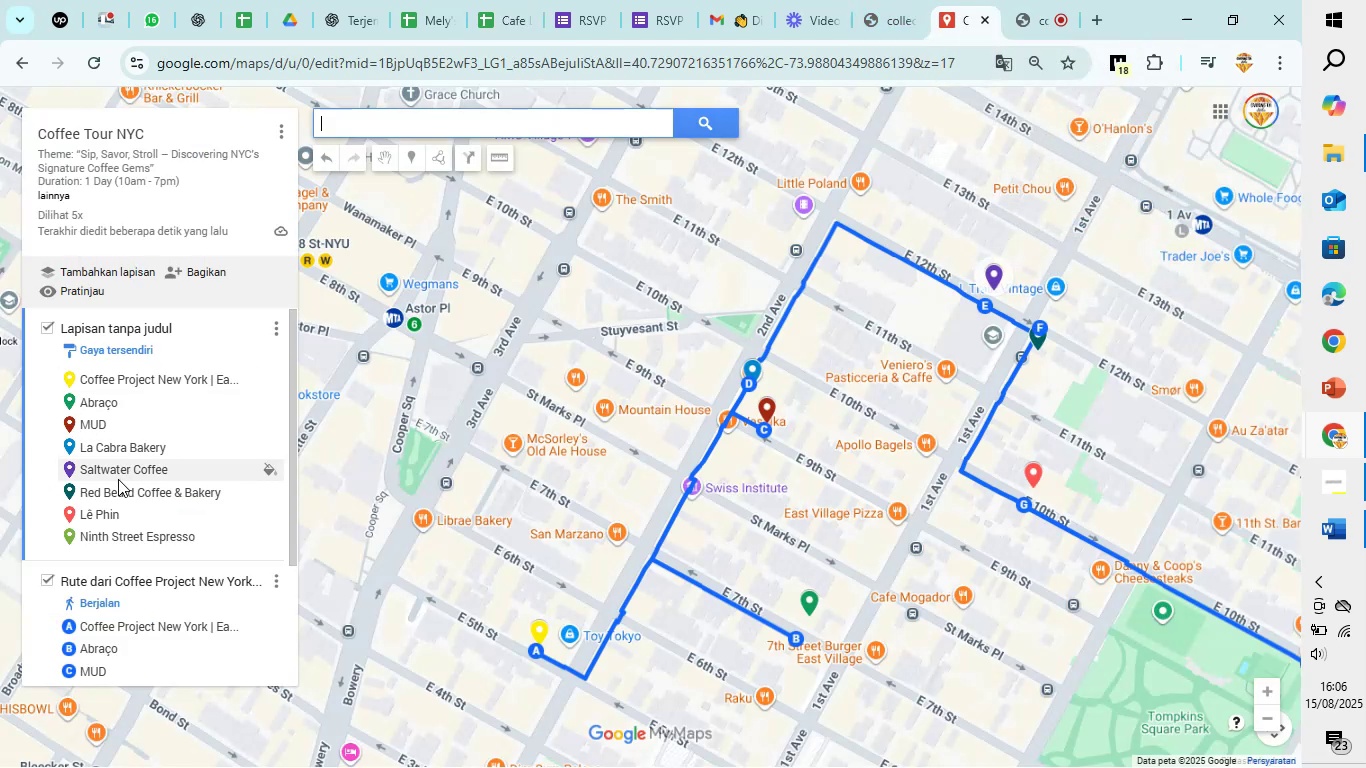 
left_click([122, 471])
 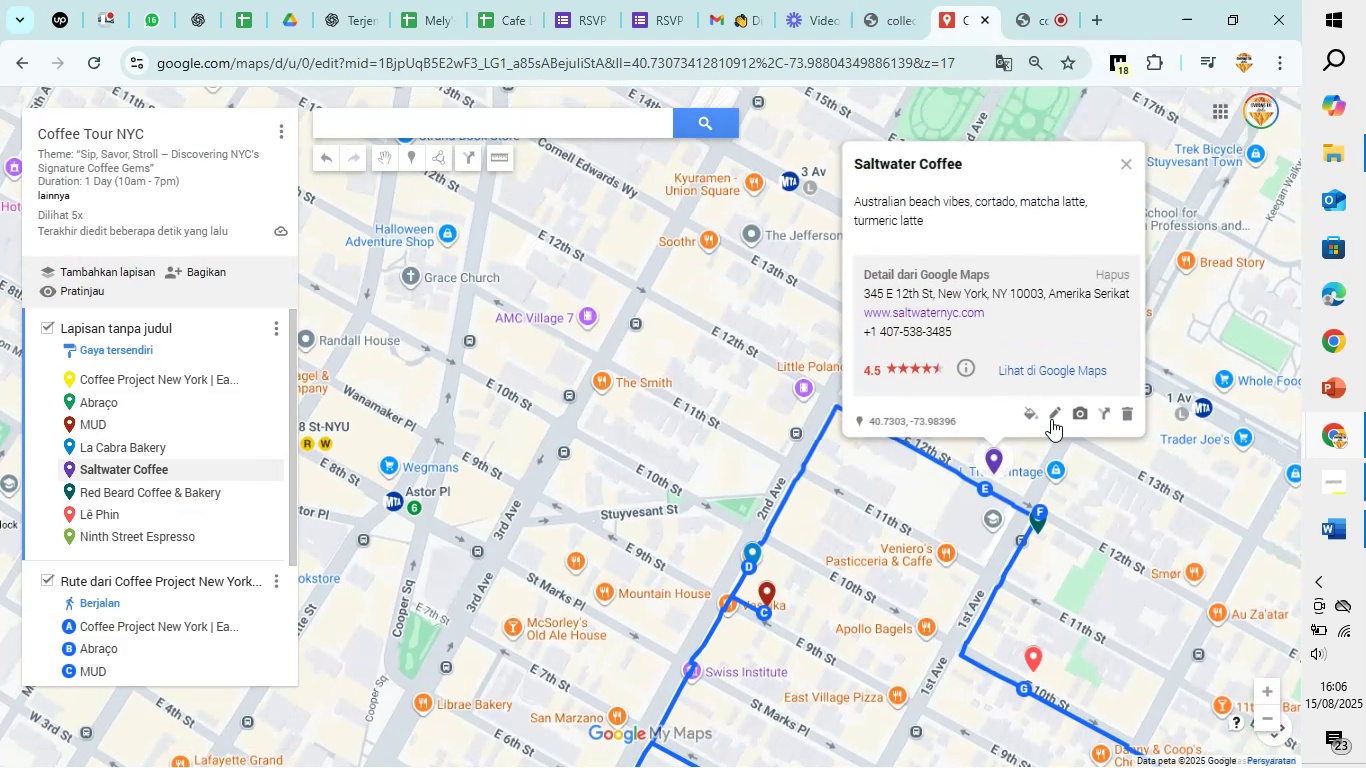 
left_click([1051, 415])
 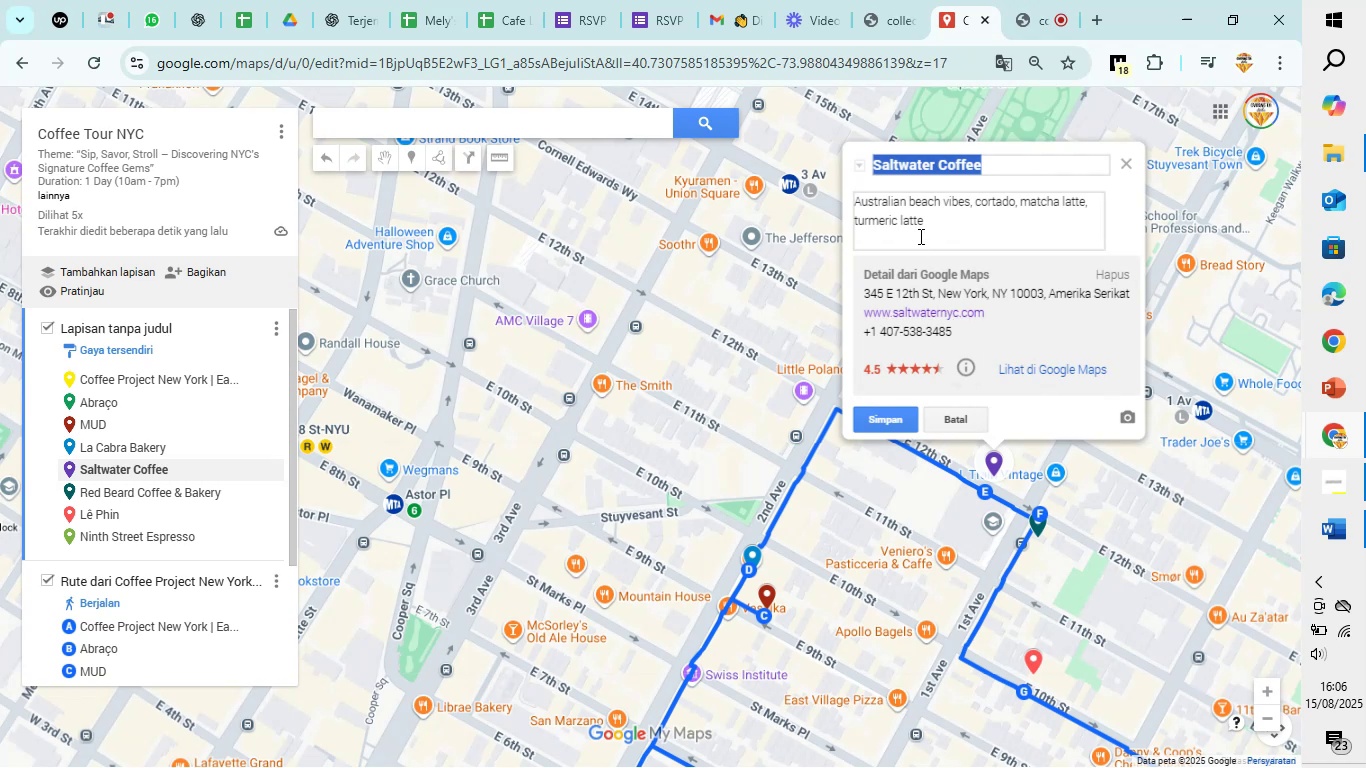 
left_click([919, 235])
 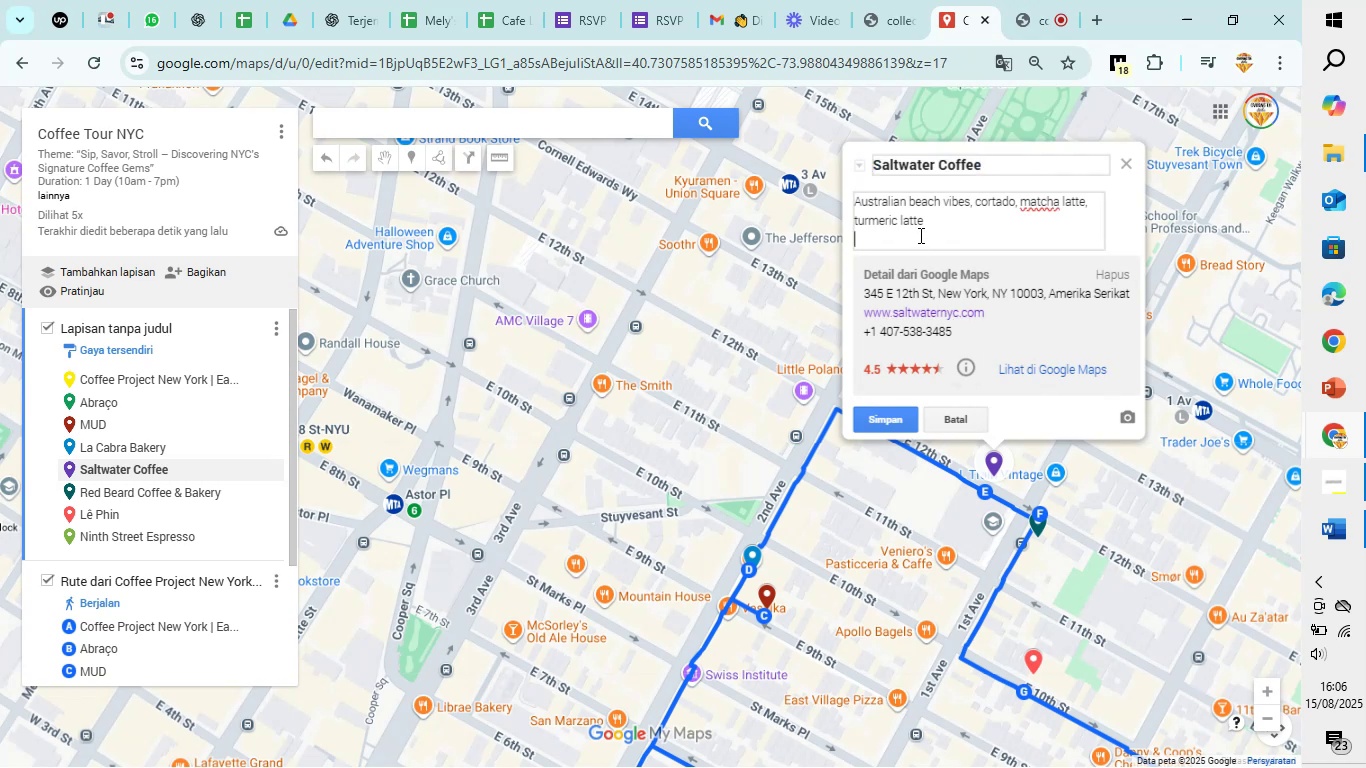 
key(Control+V)
 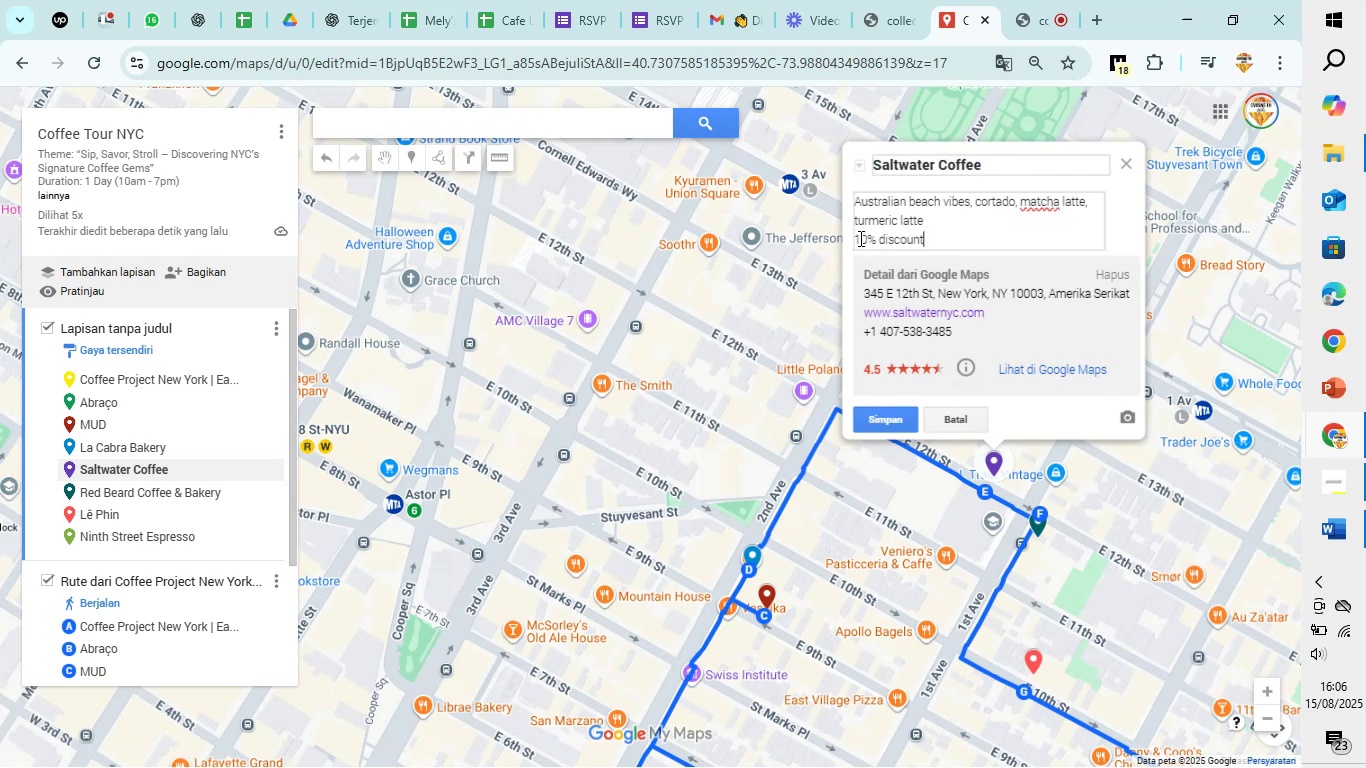 
left_click([858, 238])
 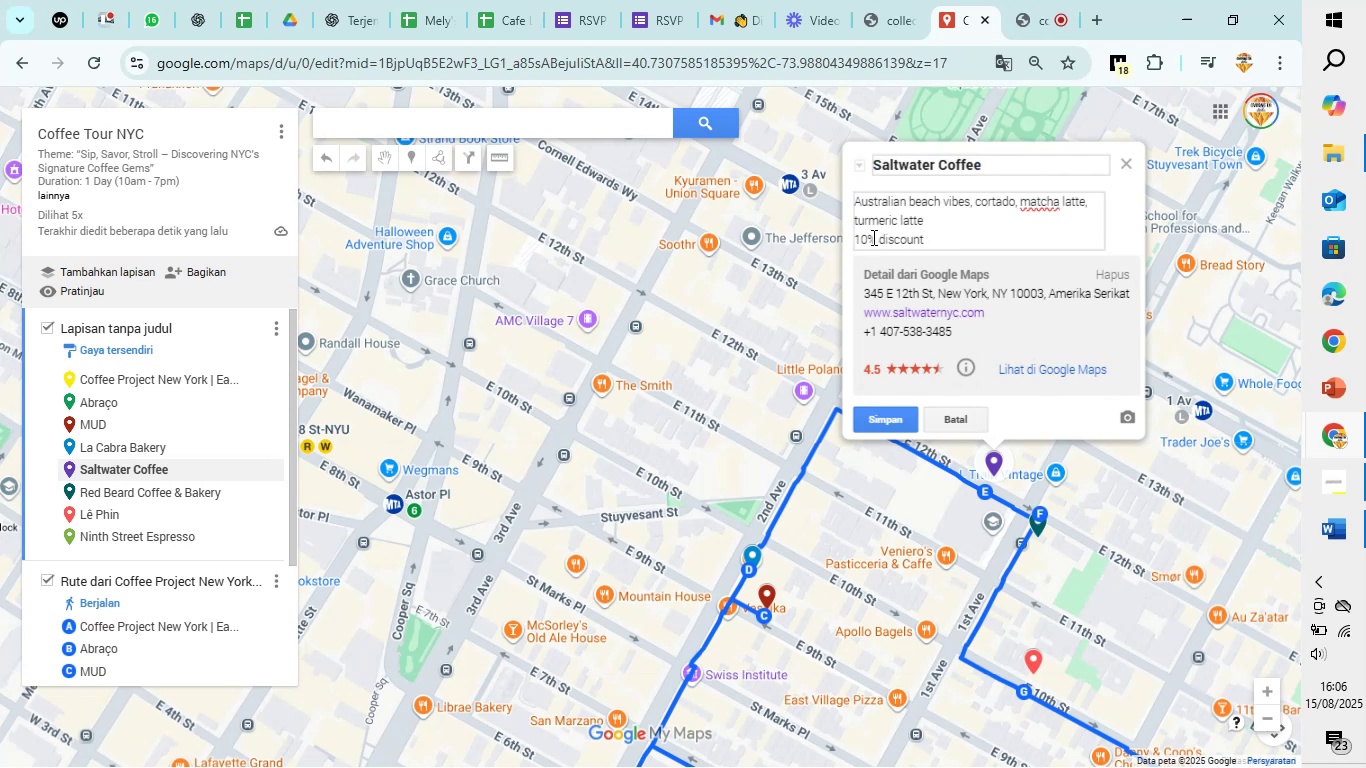 
key(ArrowLeft)
 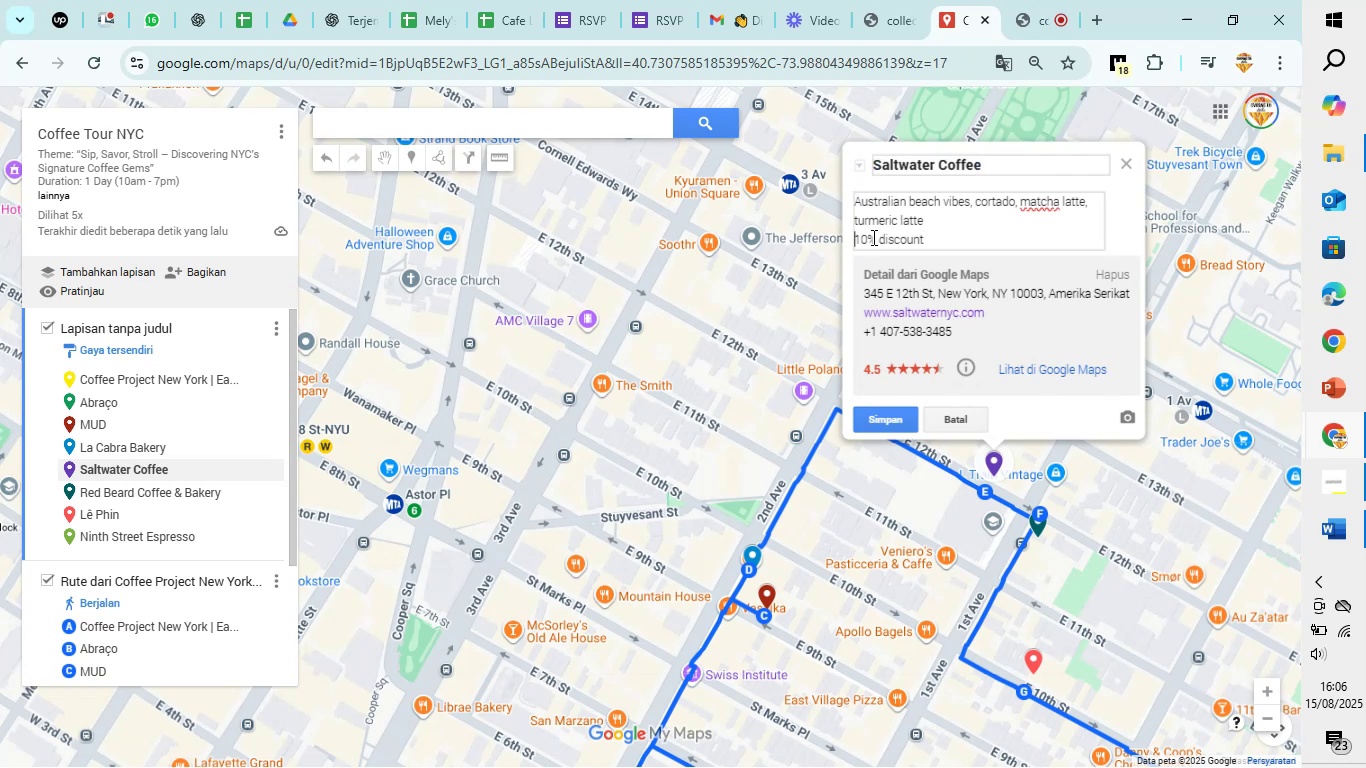 
type(Get )
 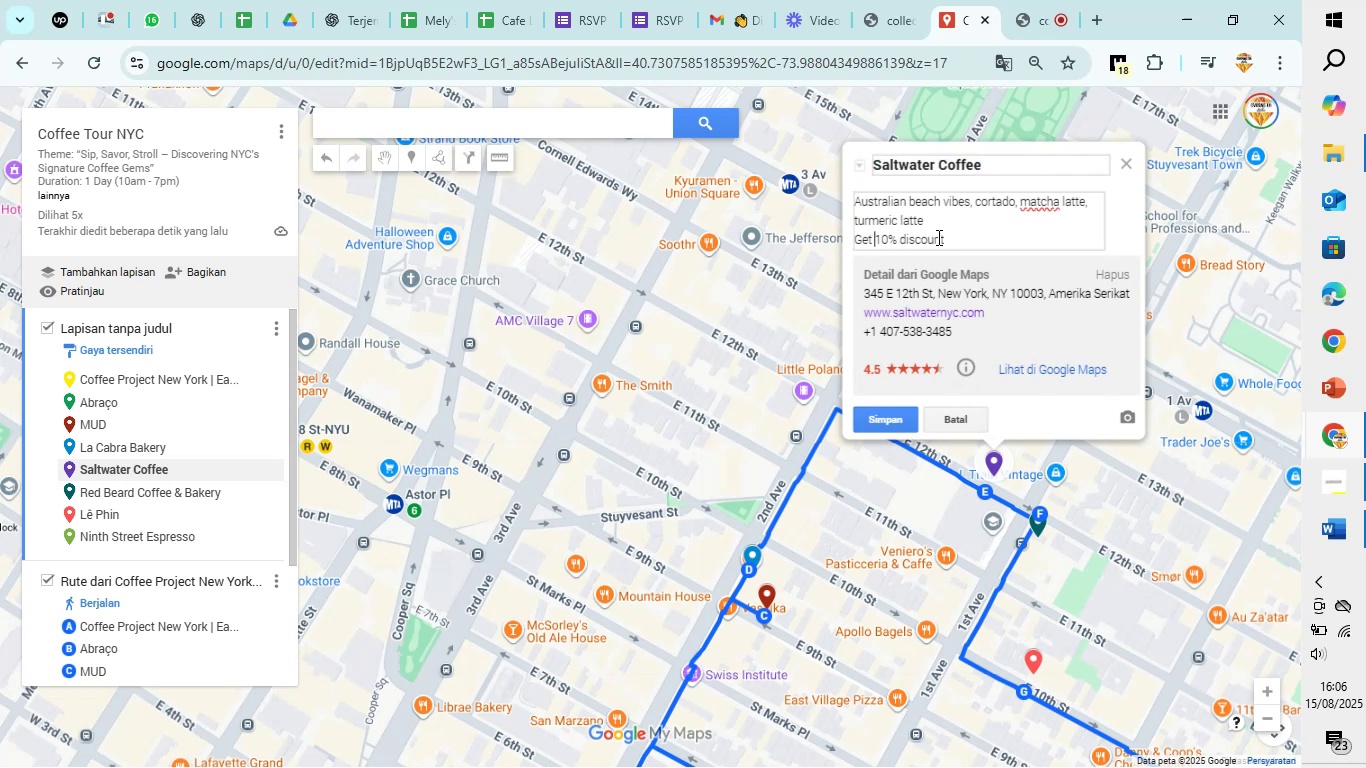 
left_click([950, 237])
 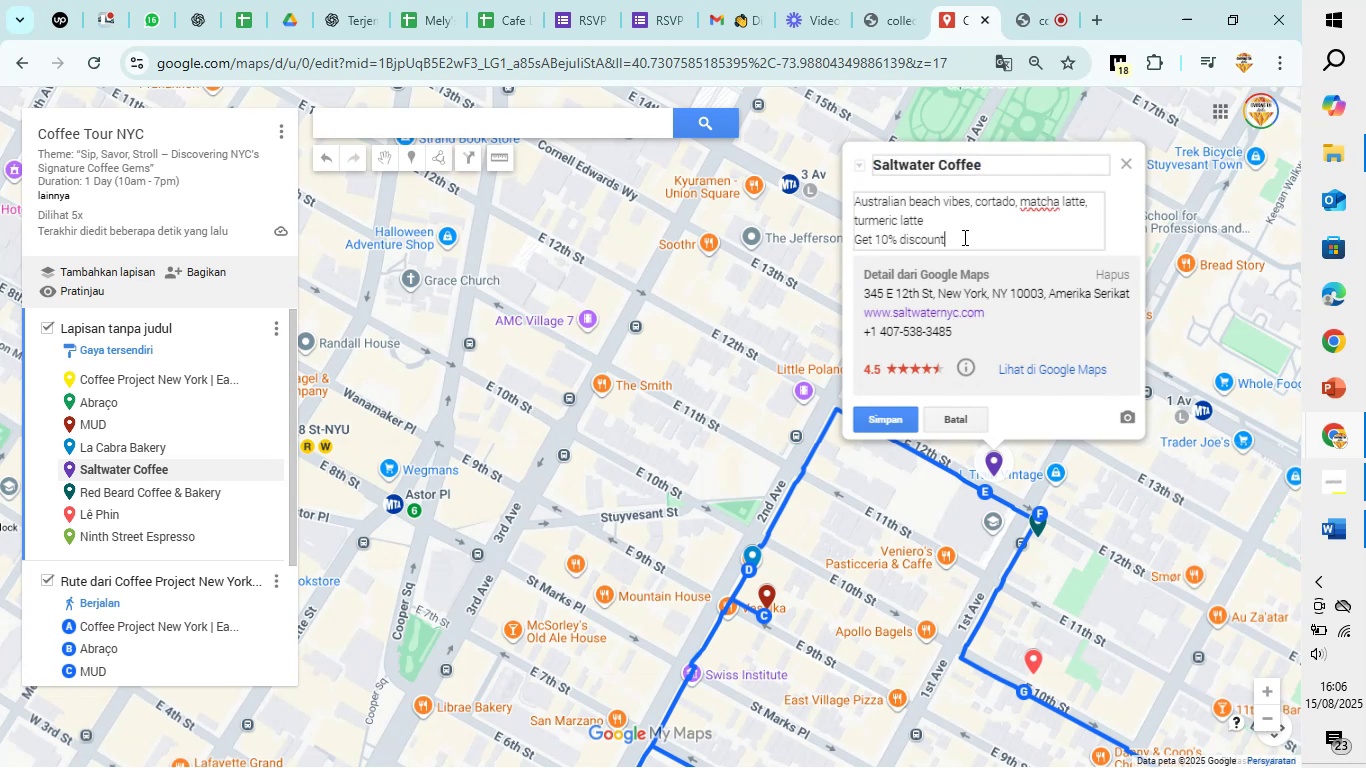 
type( Here!)
 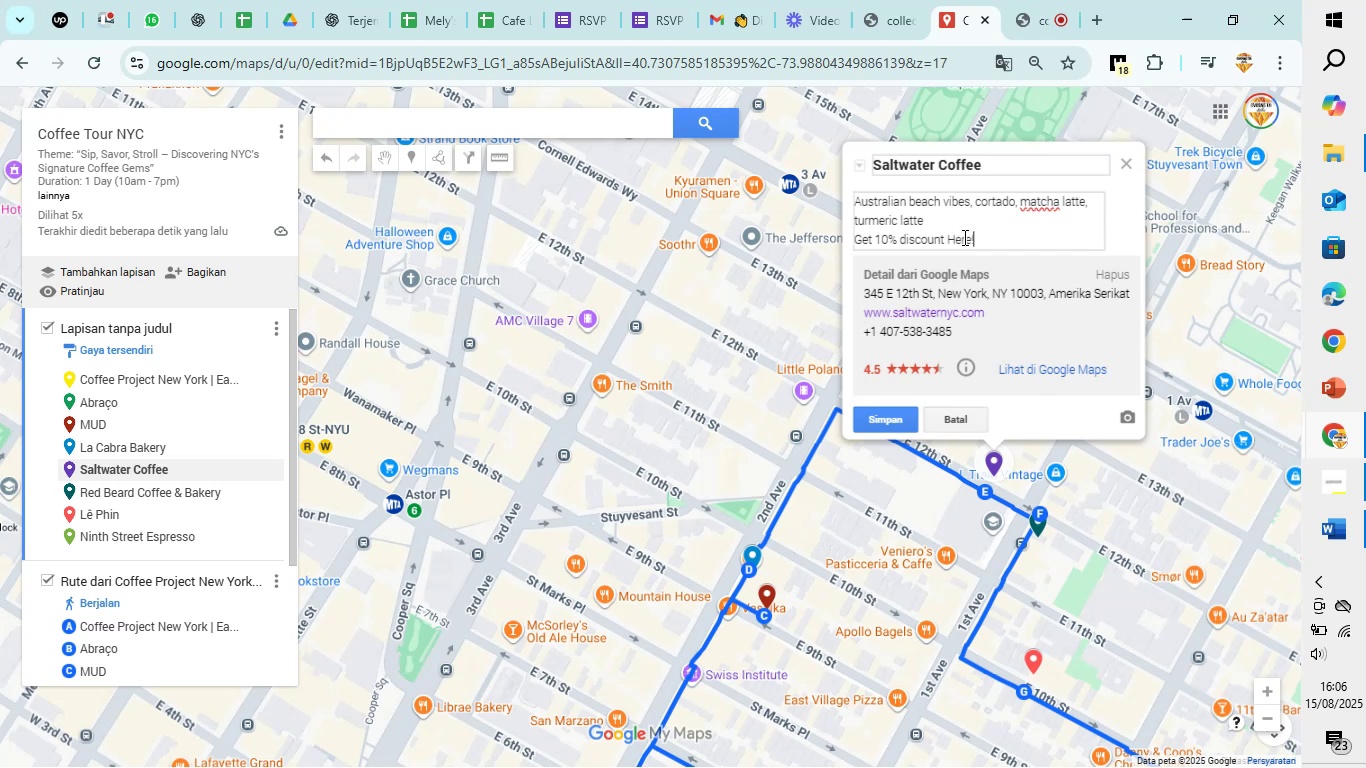 
left_click([883, 412])
 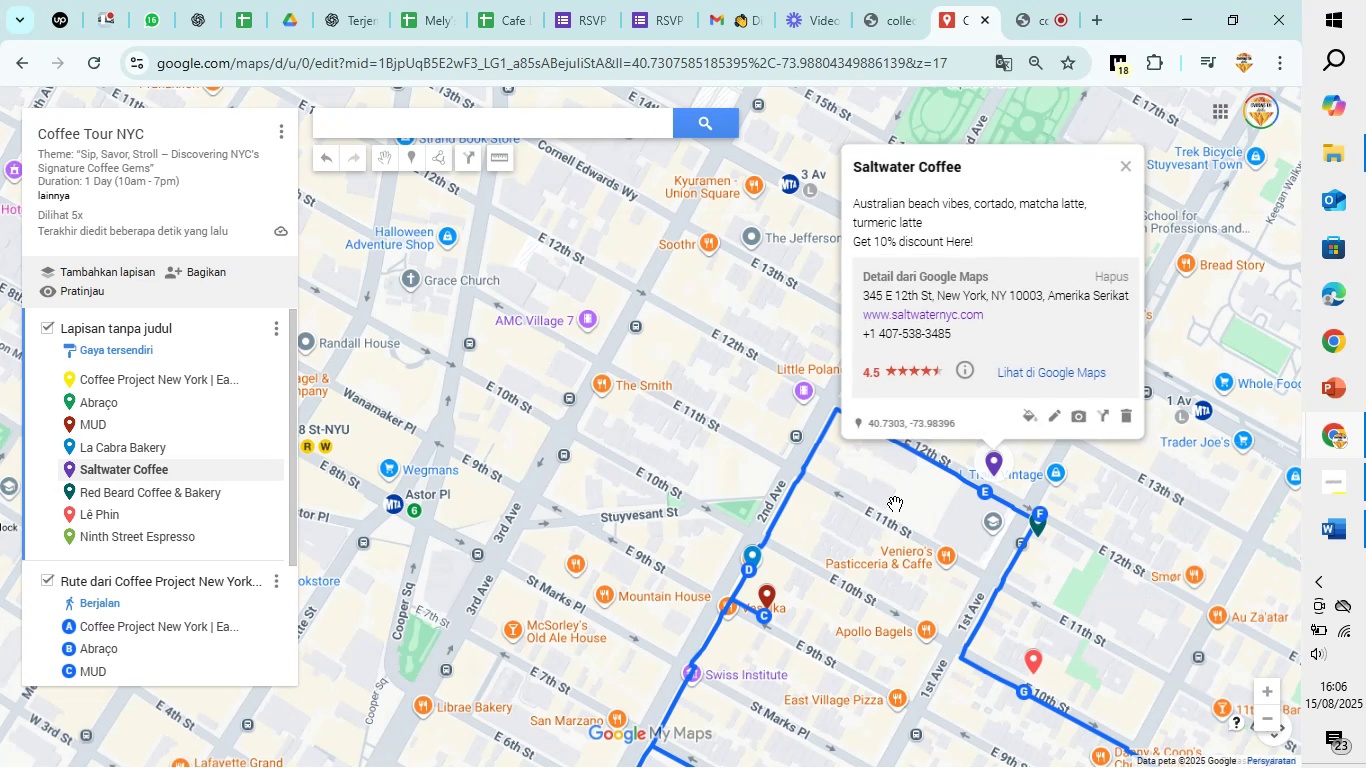 
left_click([900, 510])
 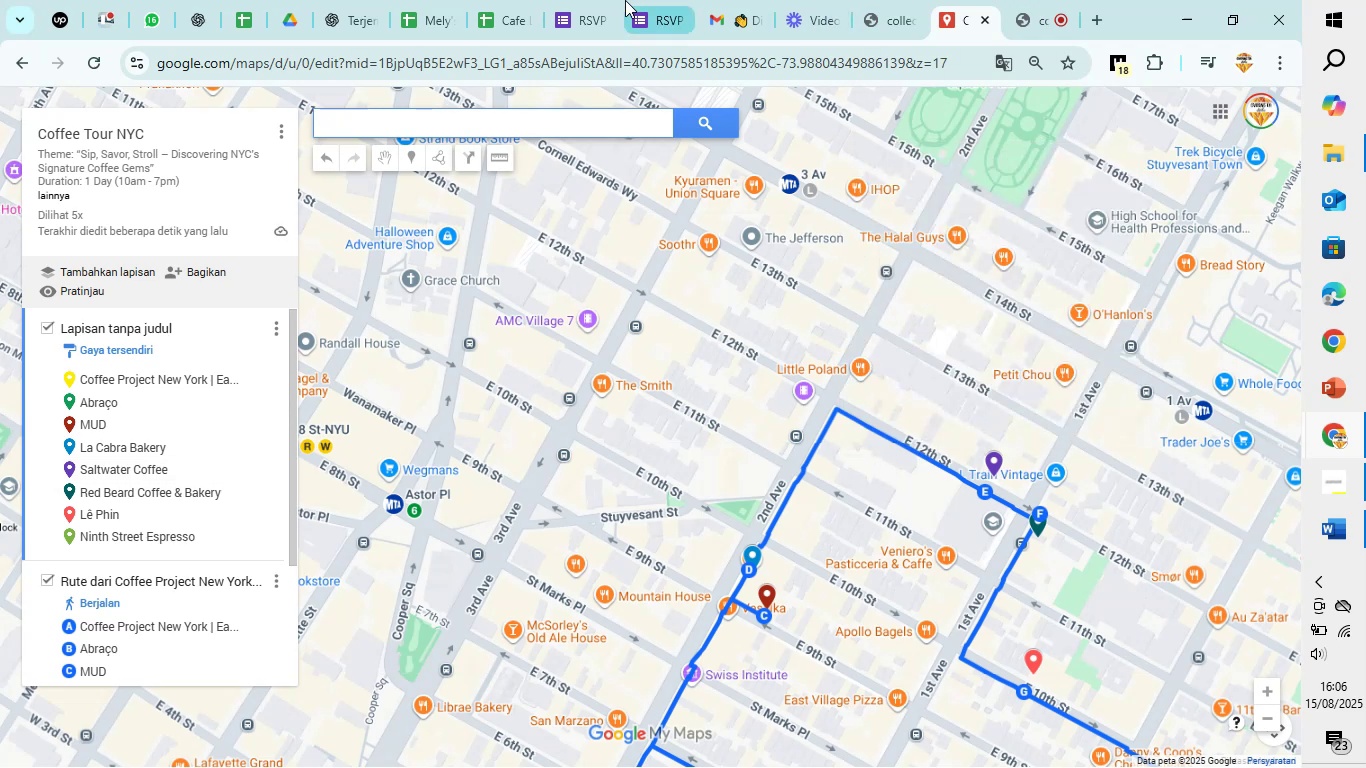 
left_click([494, 0])
 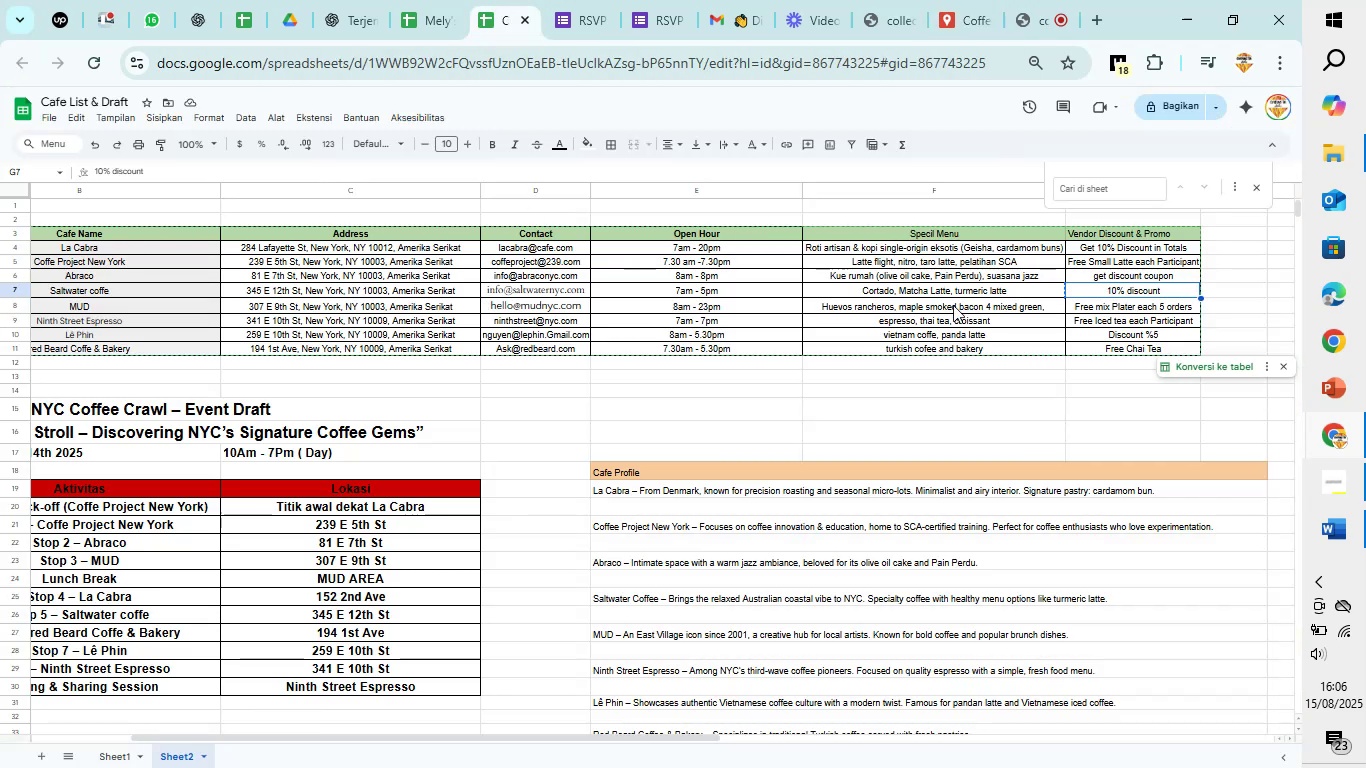 
left_click([1102, 308])
 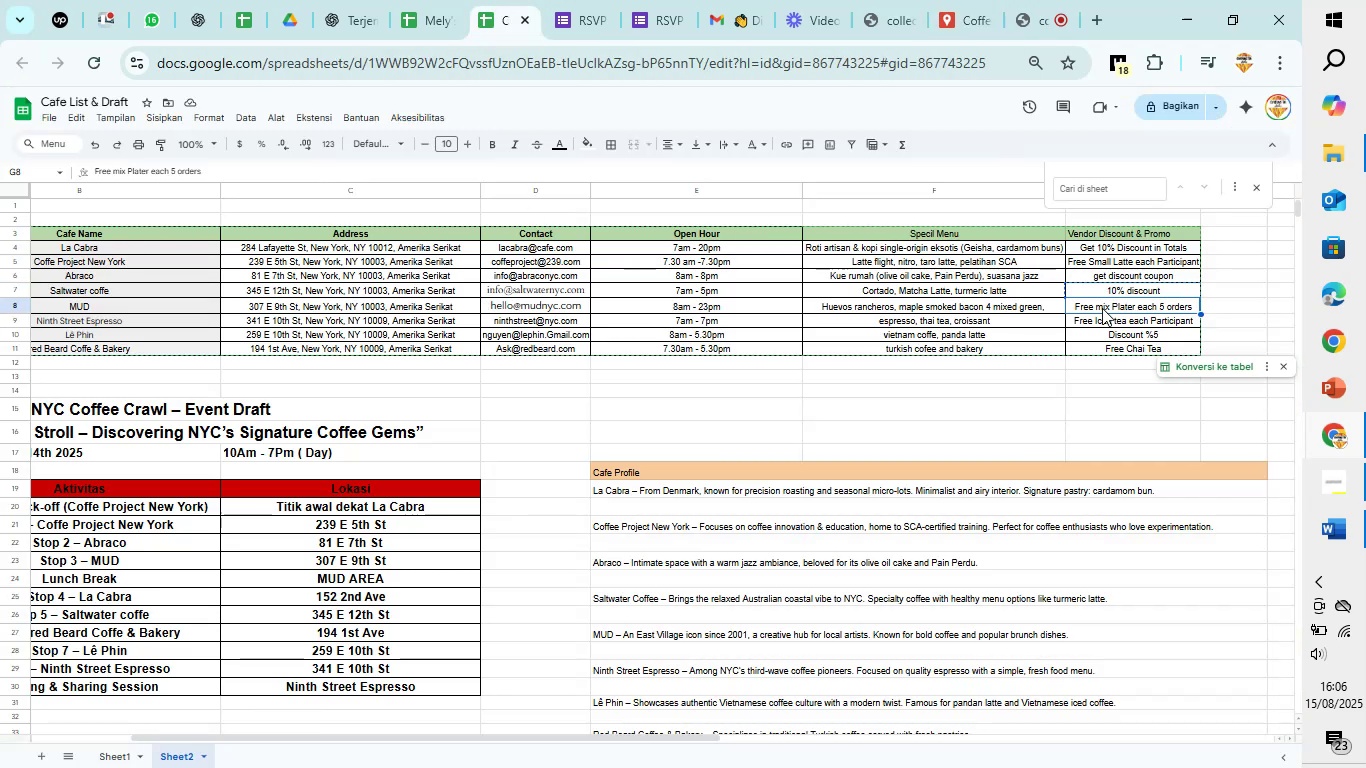 
key(Control+C)
 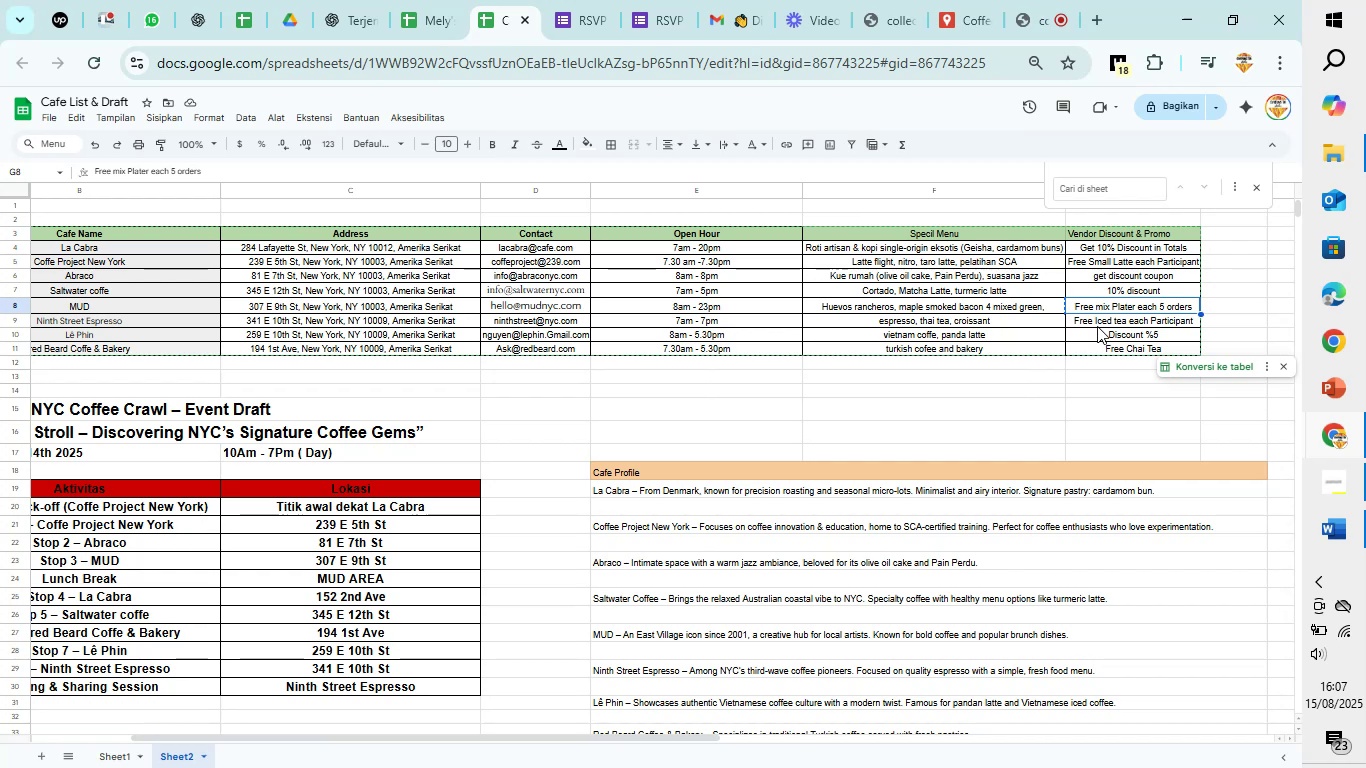 
wait(13.86)
 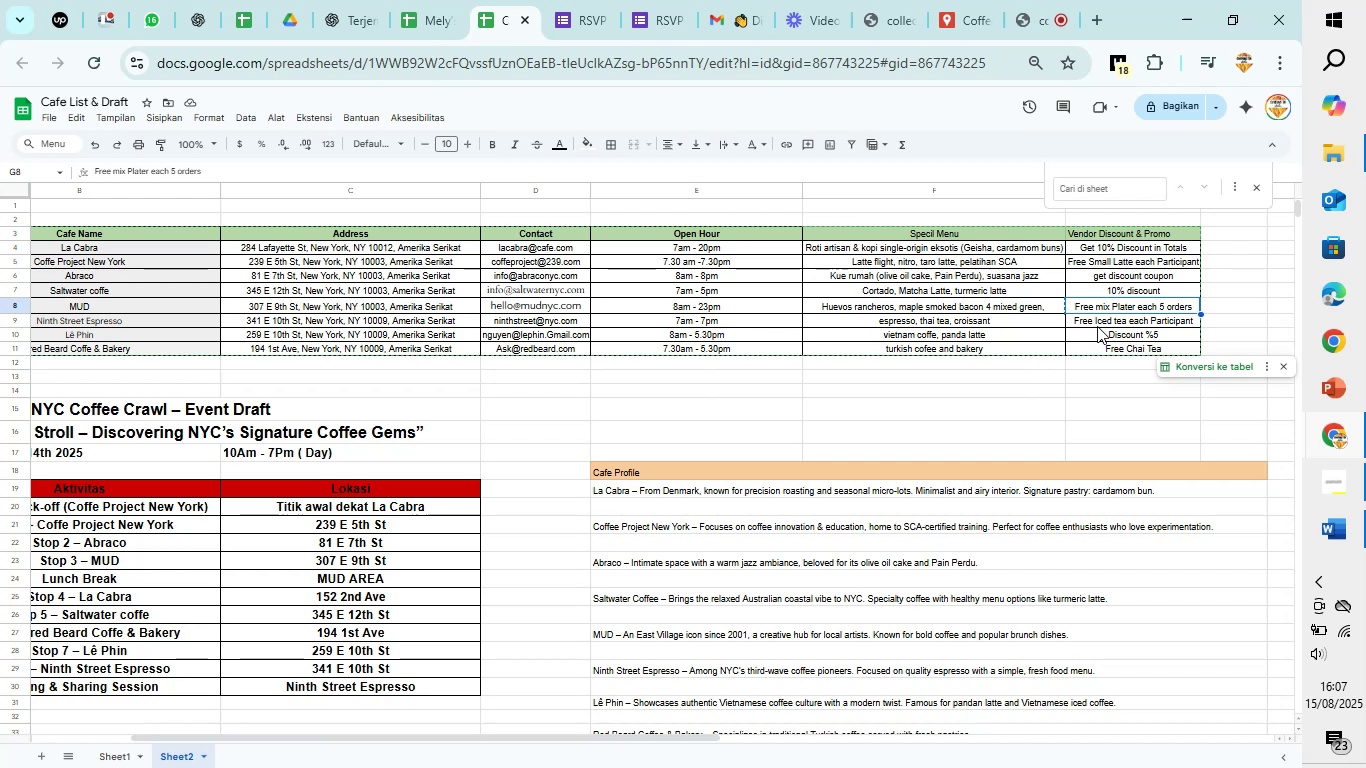 
left_click([947, 0])
 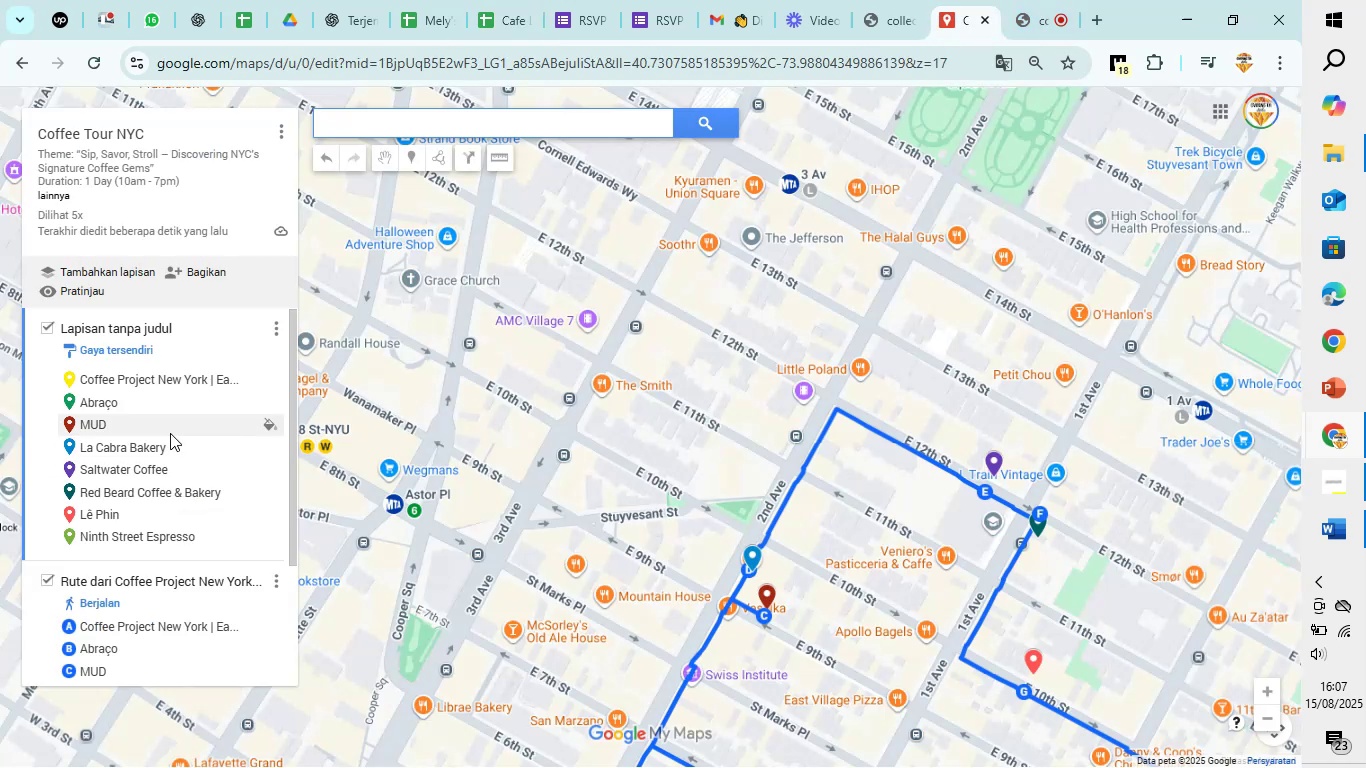 
left_click([168, 421])
 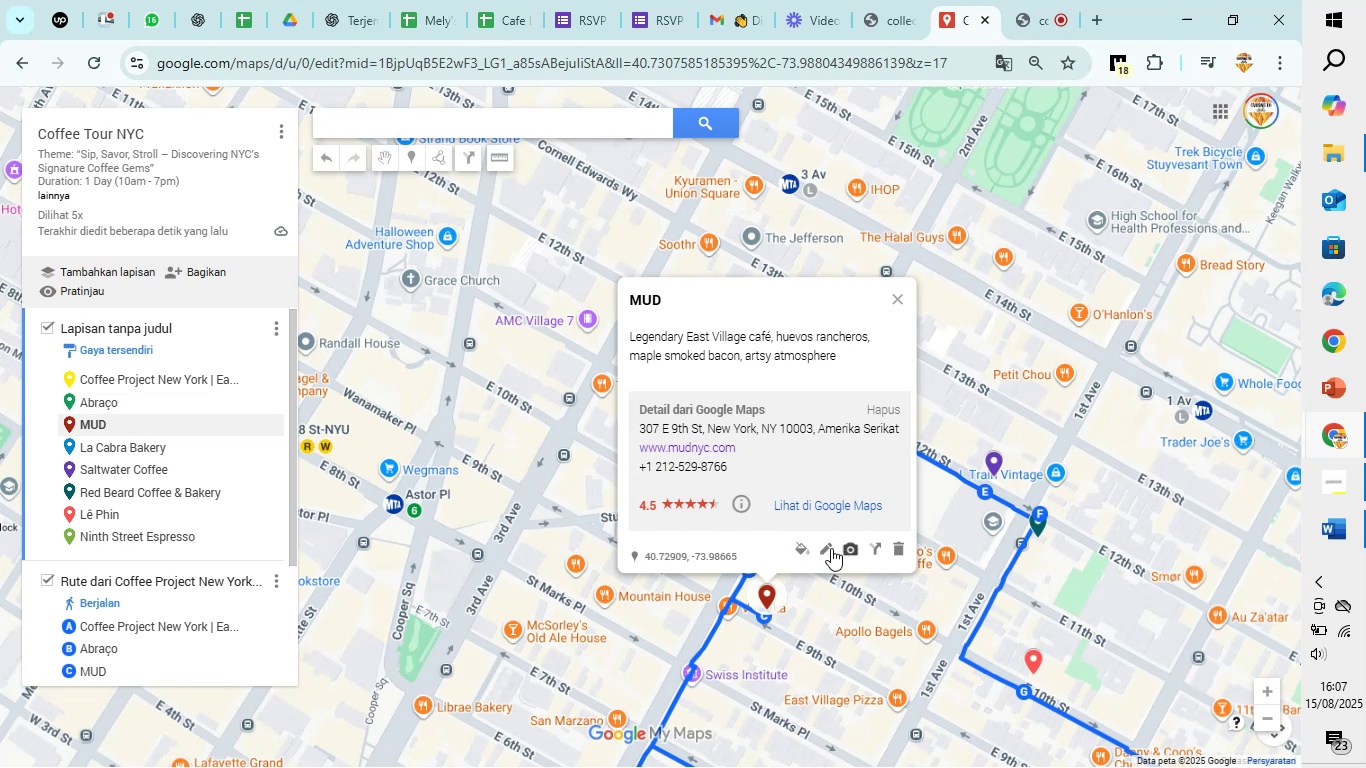 
left_click([824, 548])
 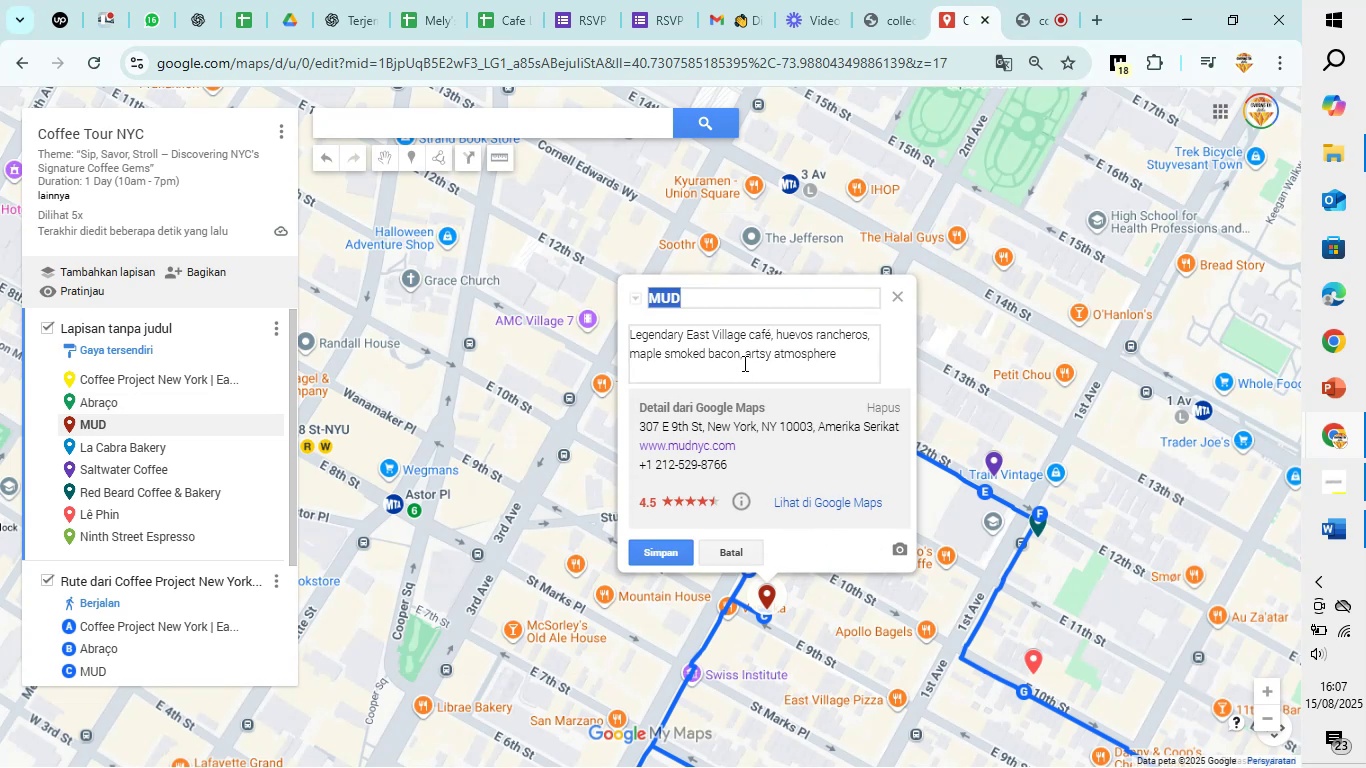 
left_click([747, 365])
 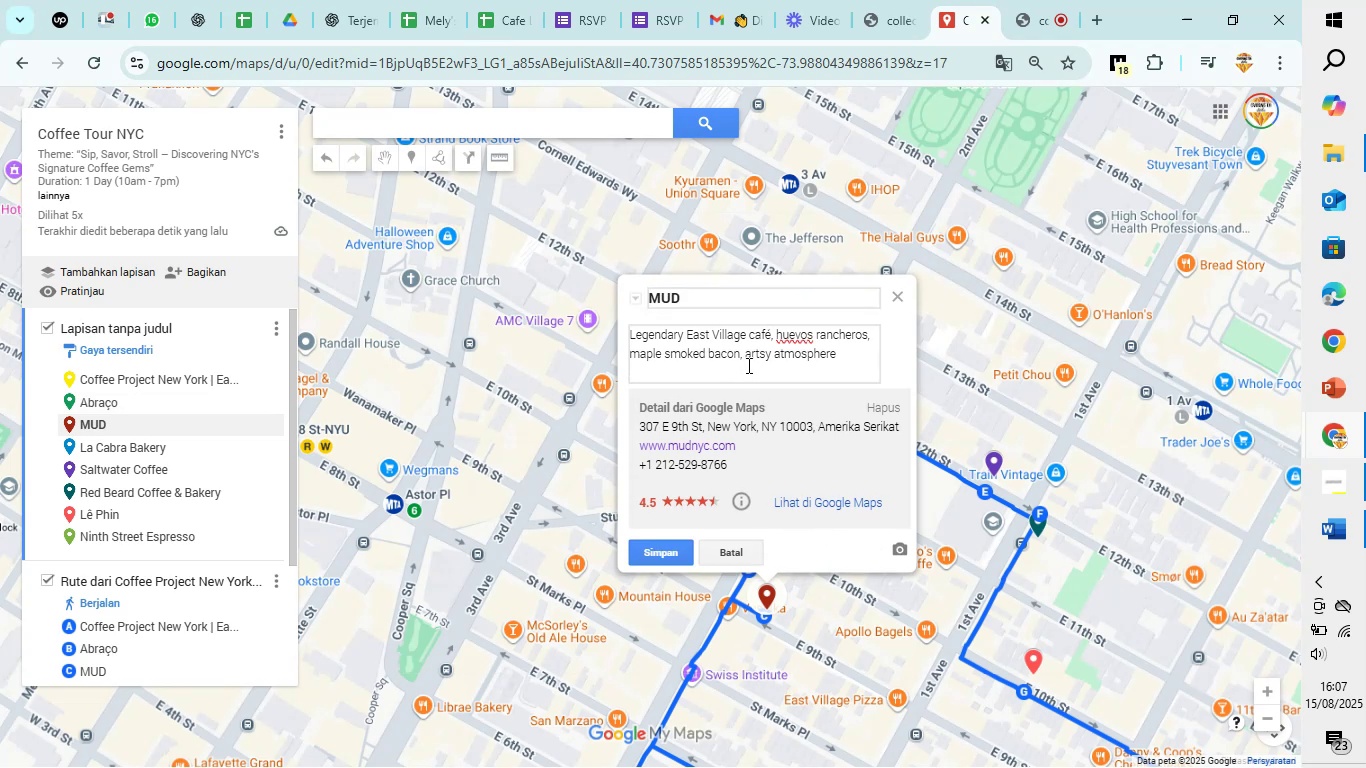 
key(Control+V)
 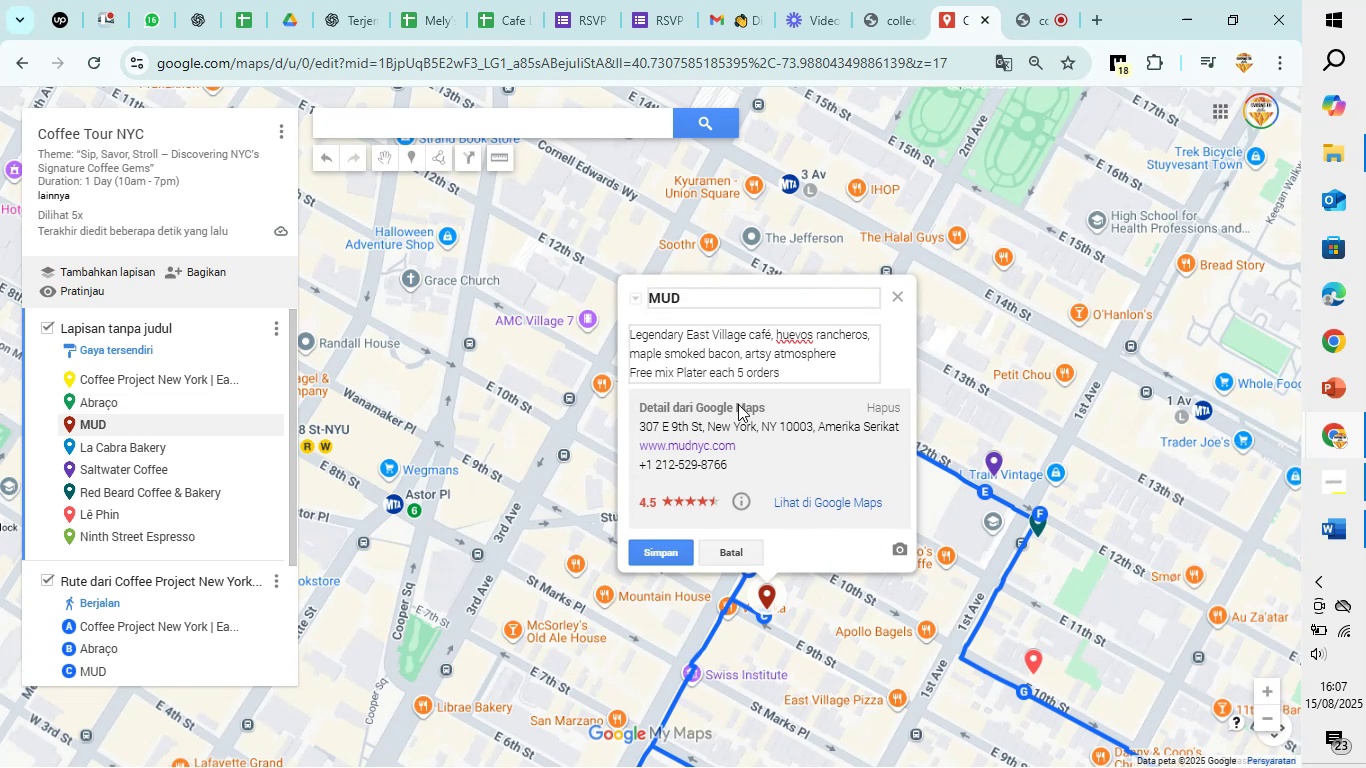 
type( here)
 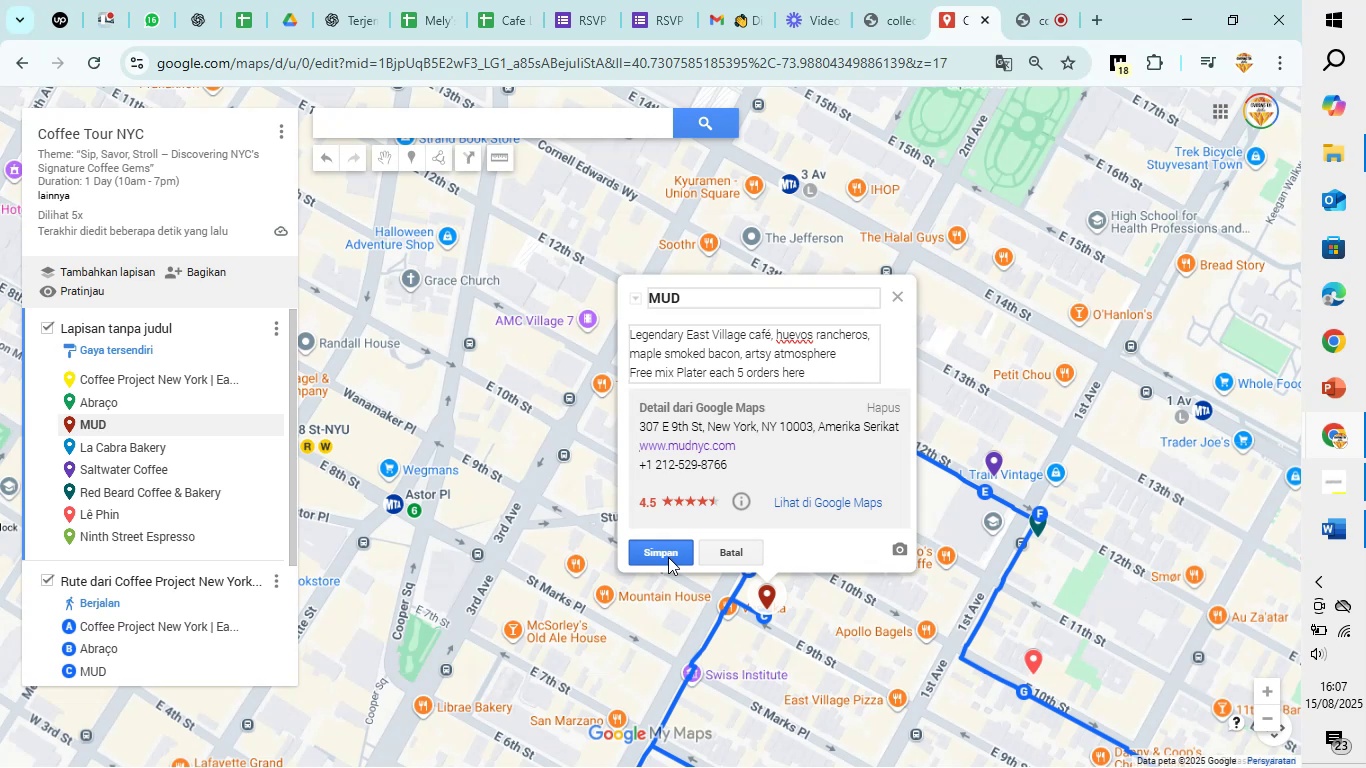 
left_click([668, 557])
 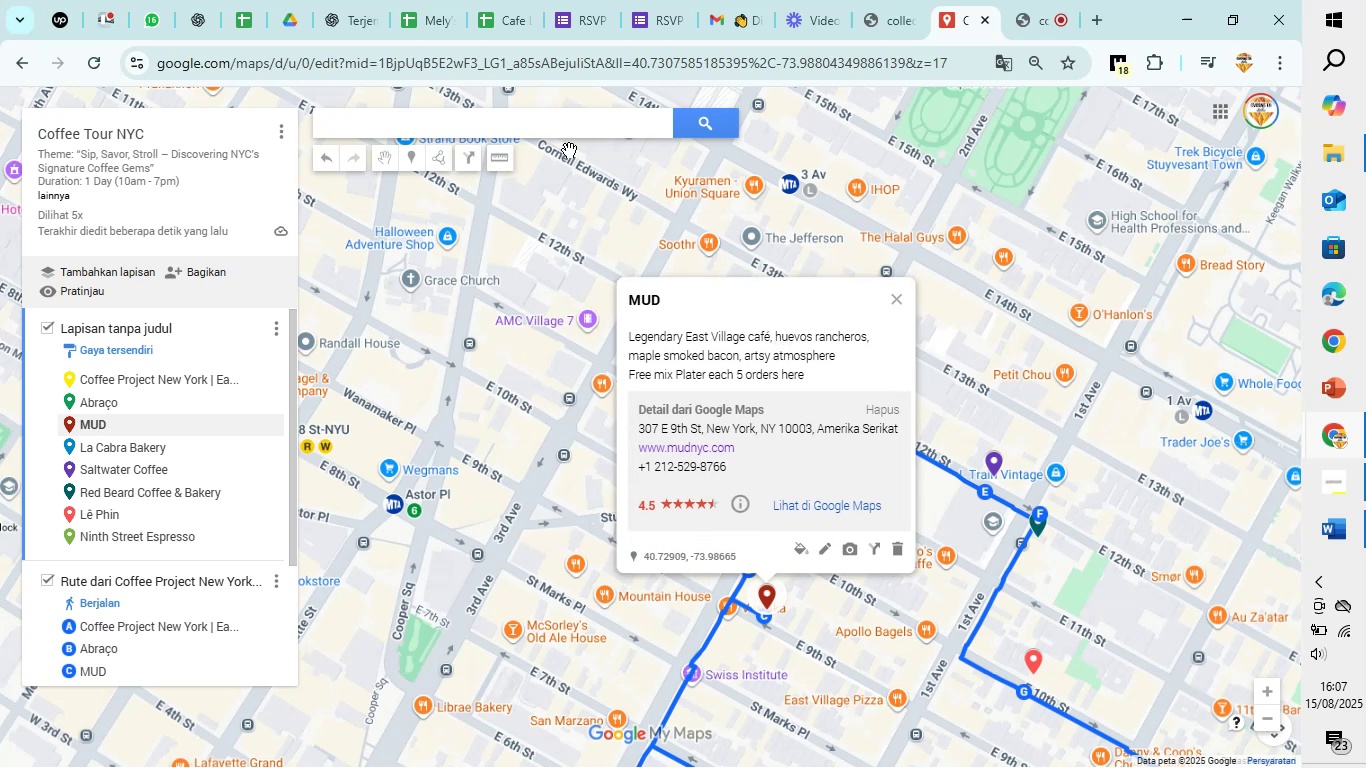 
left_click([520, 34])
 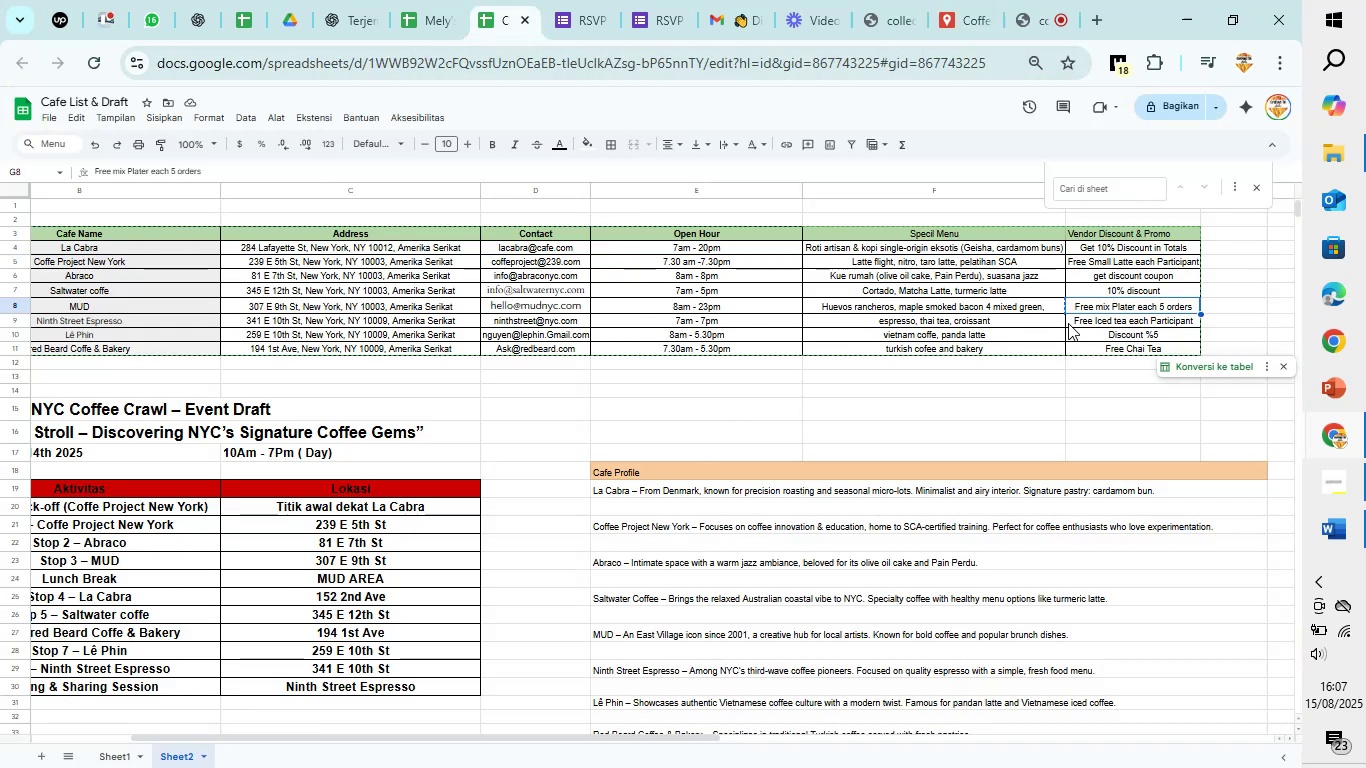 
left_click([1068, 323])
 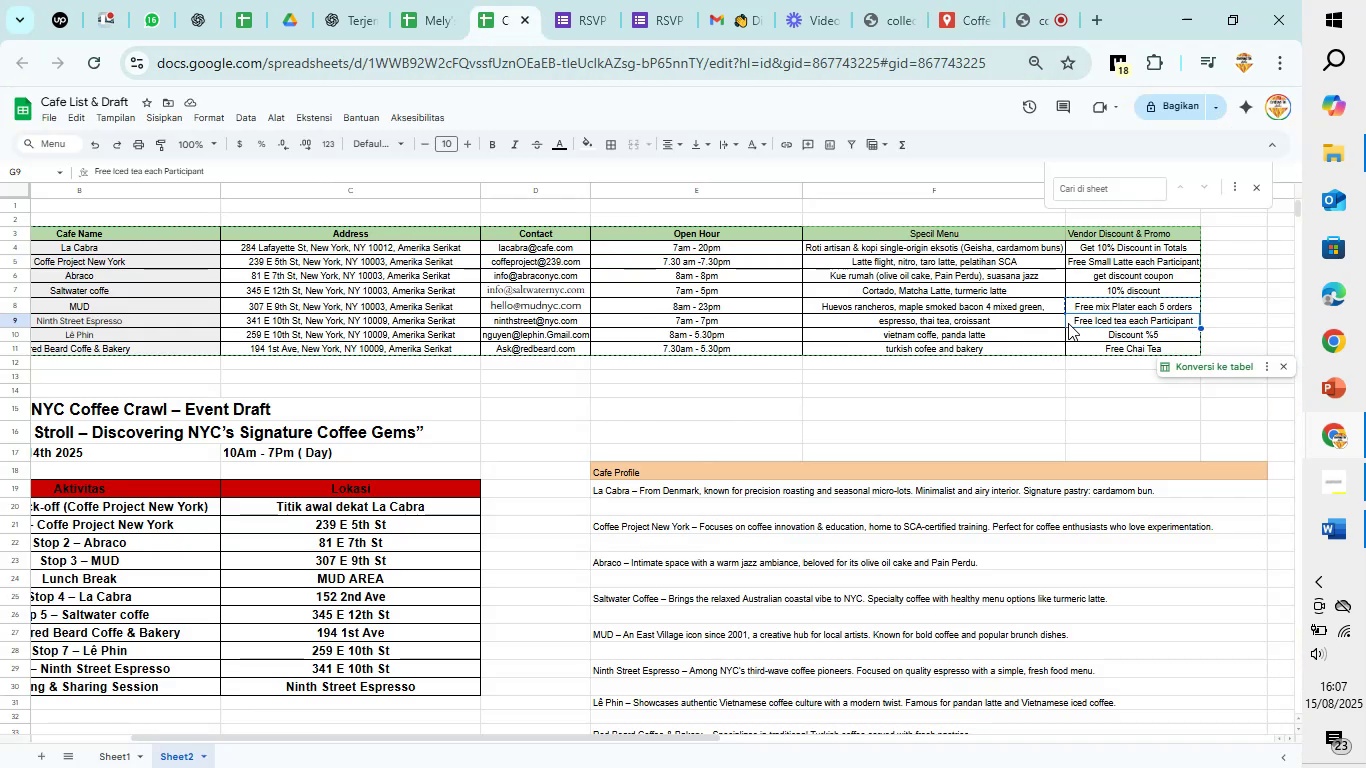 
key(Control+C)
 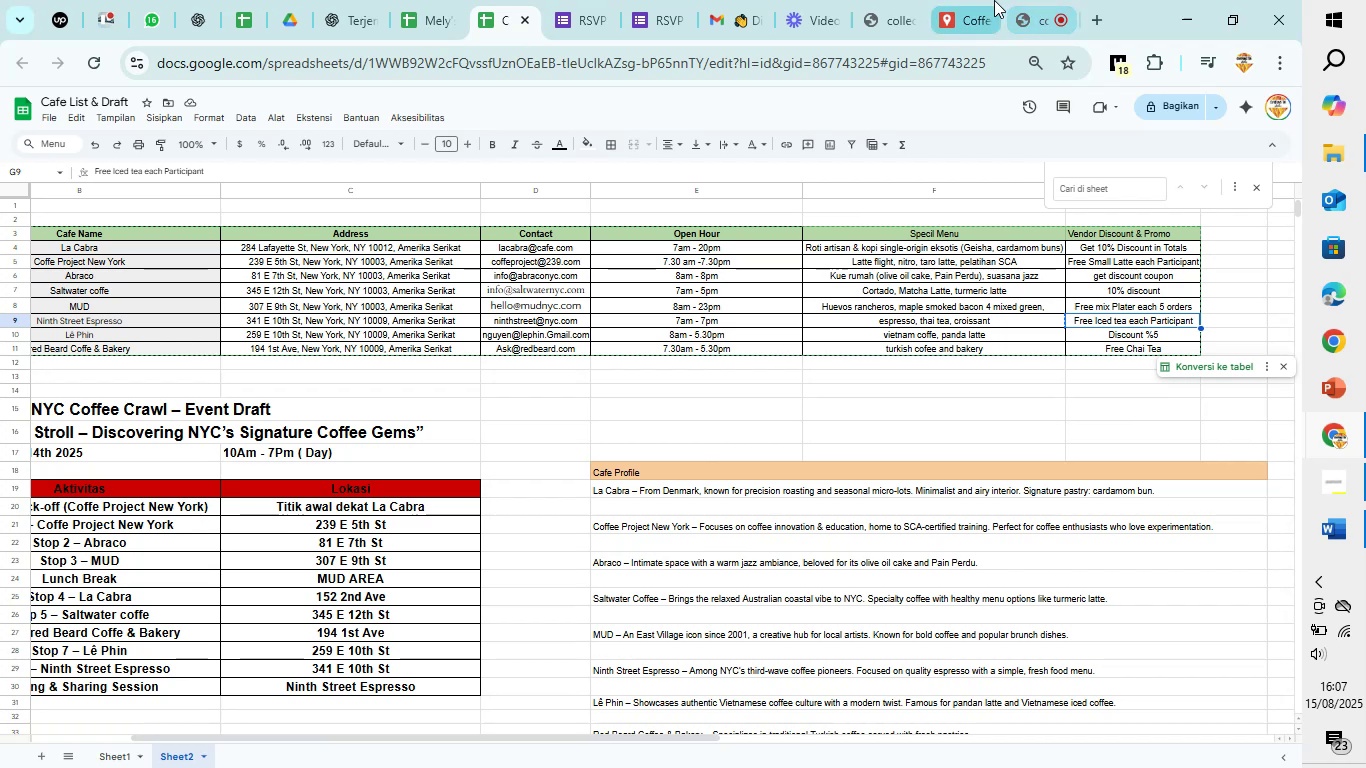 
left_click([984, 0])
 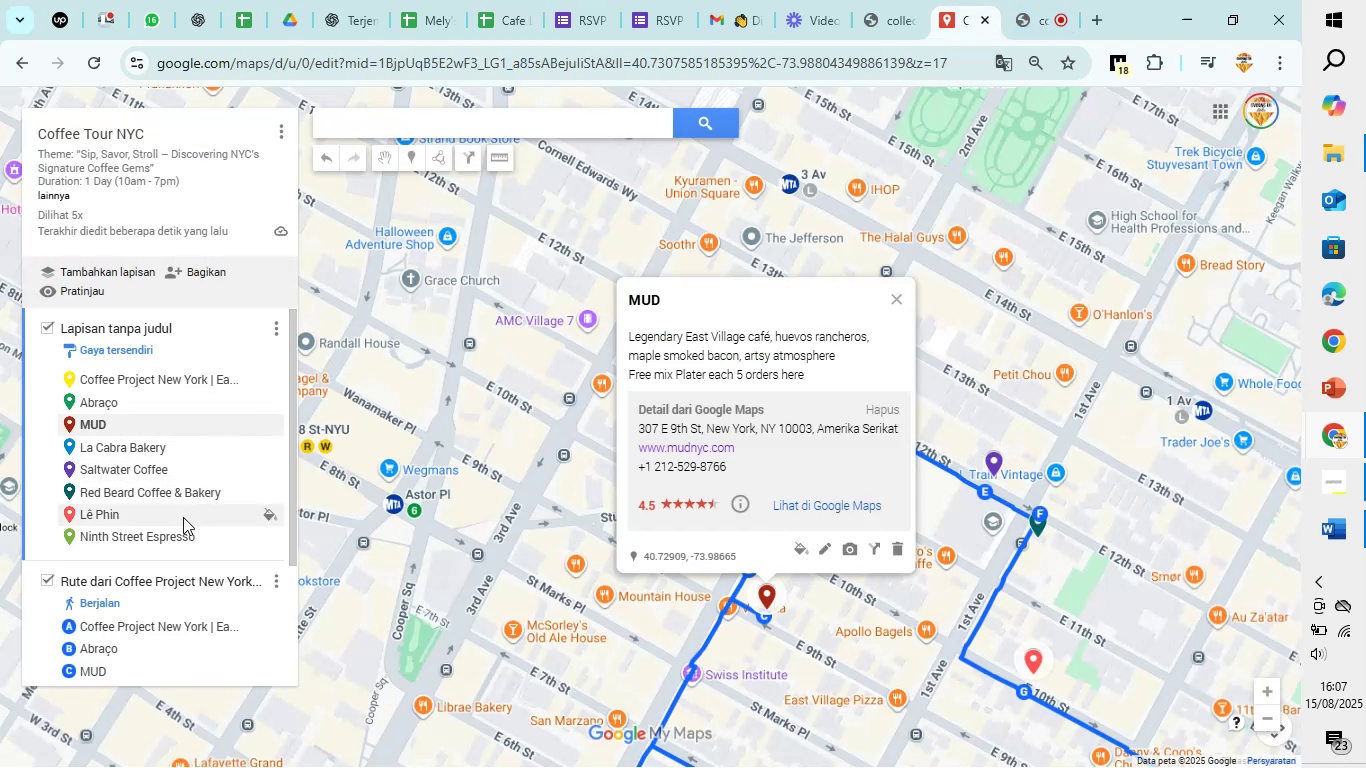 
left_click([177, 539])
 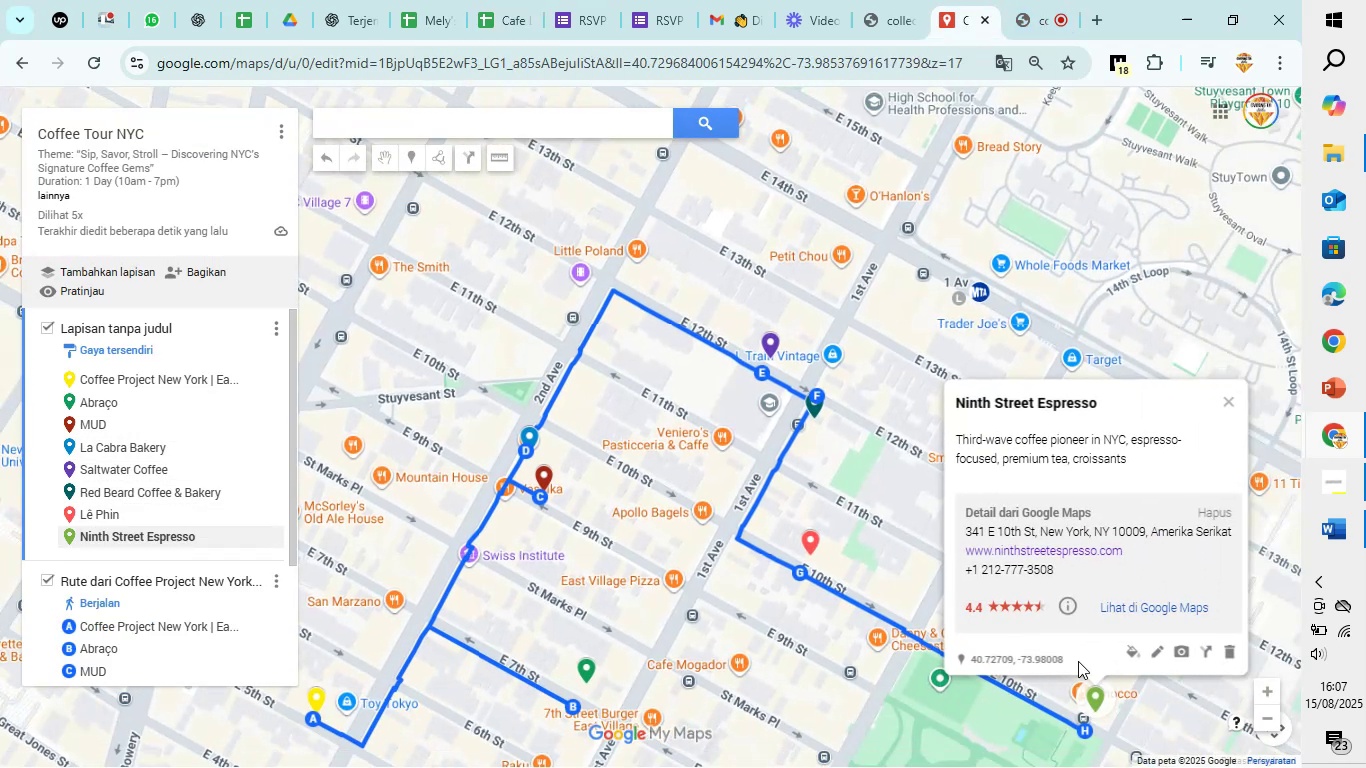 
left_click([1159, 653])
 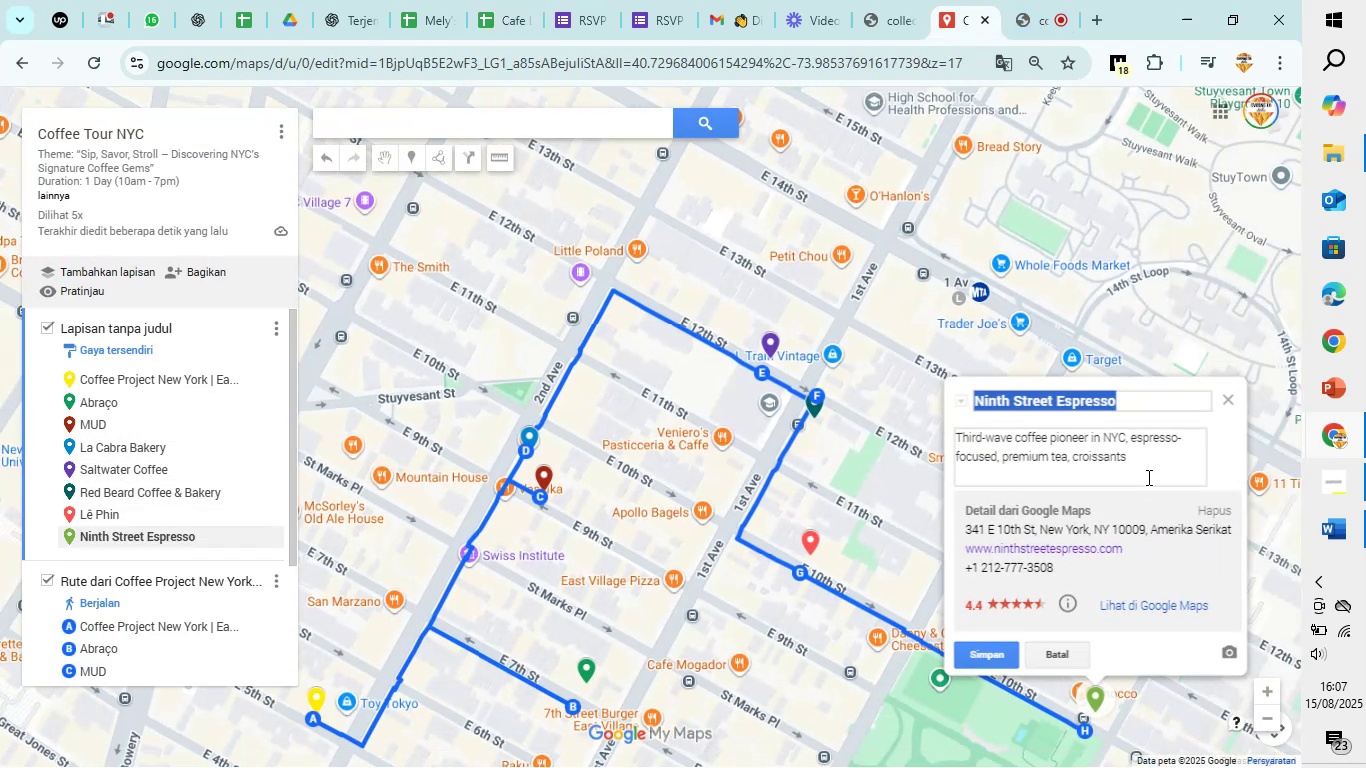 
left_click([1147, 477])
 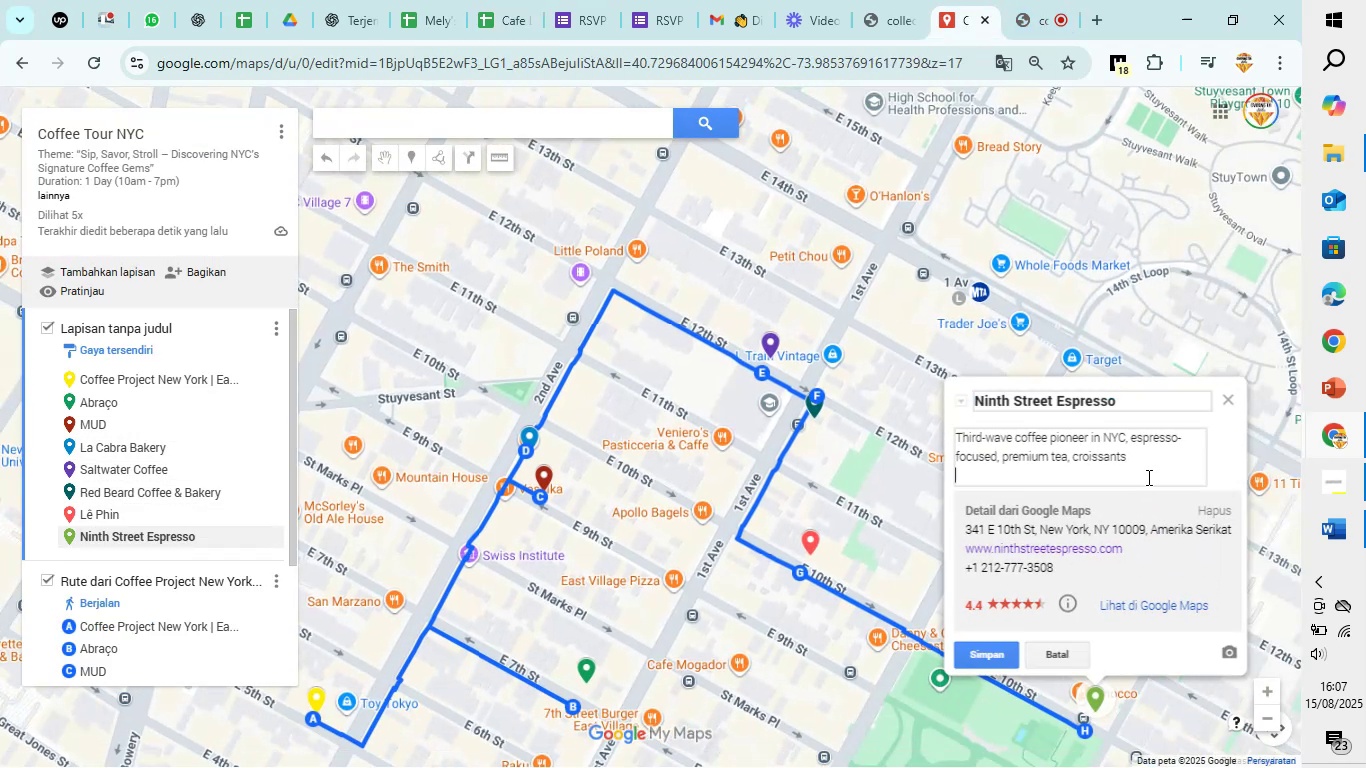 
key(Control+V)
 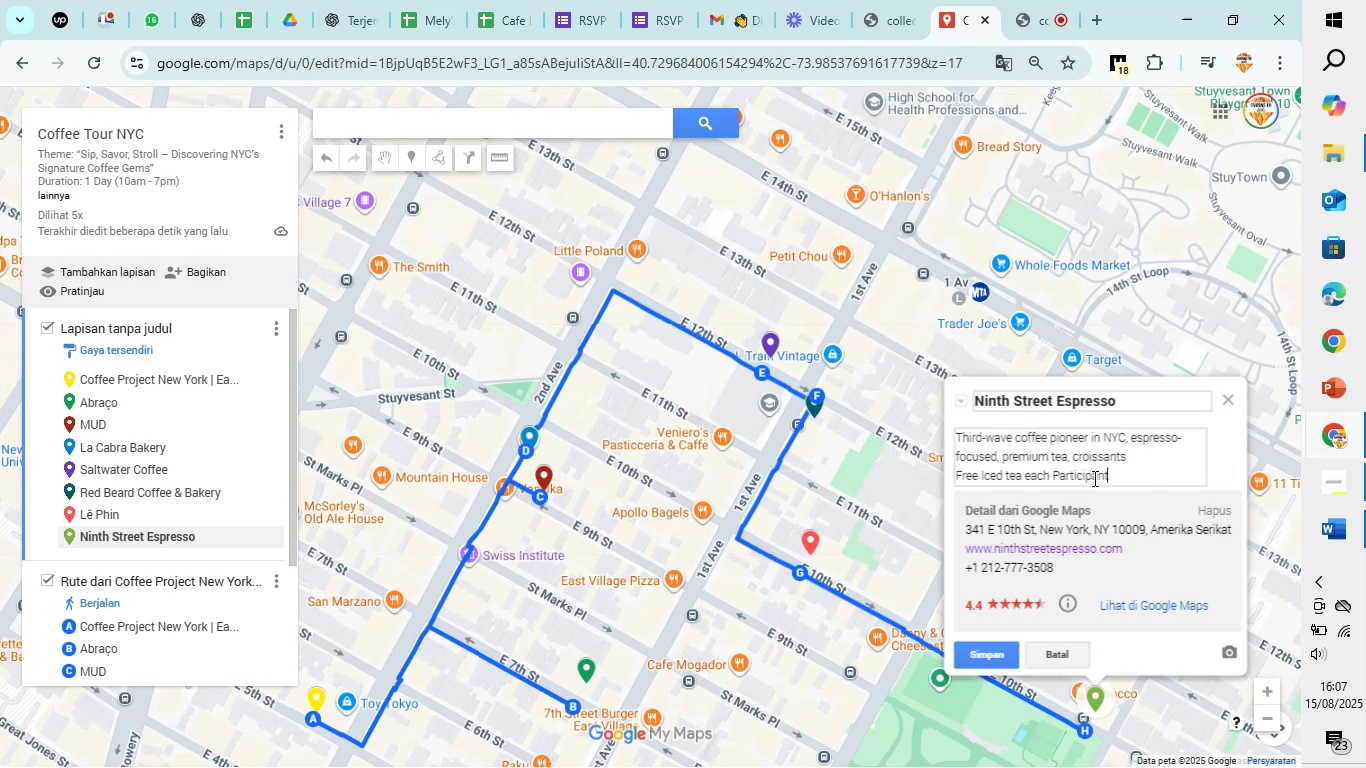 
key(Space)
 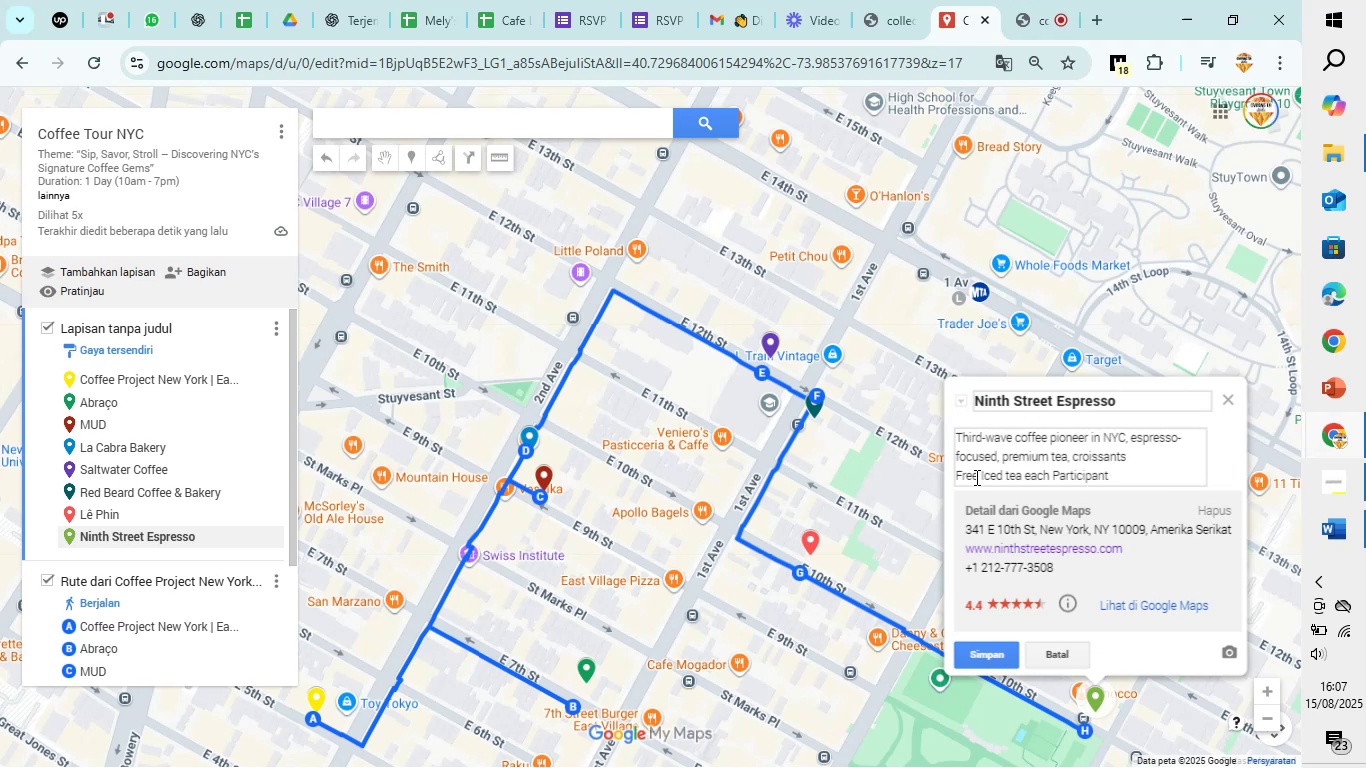 
left_click([957, 474])
 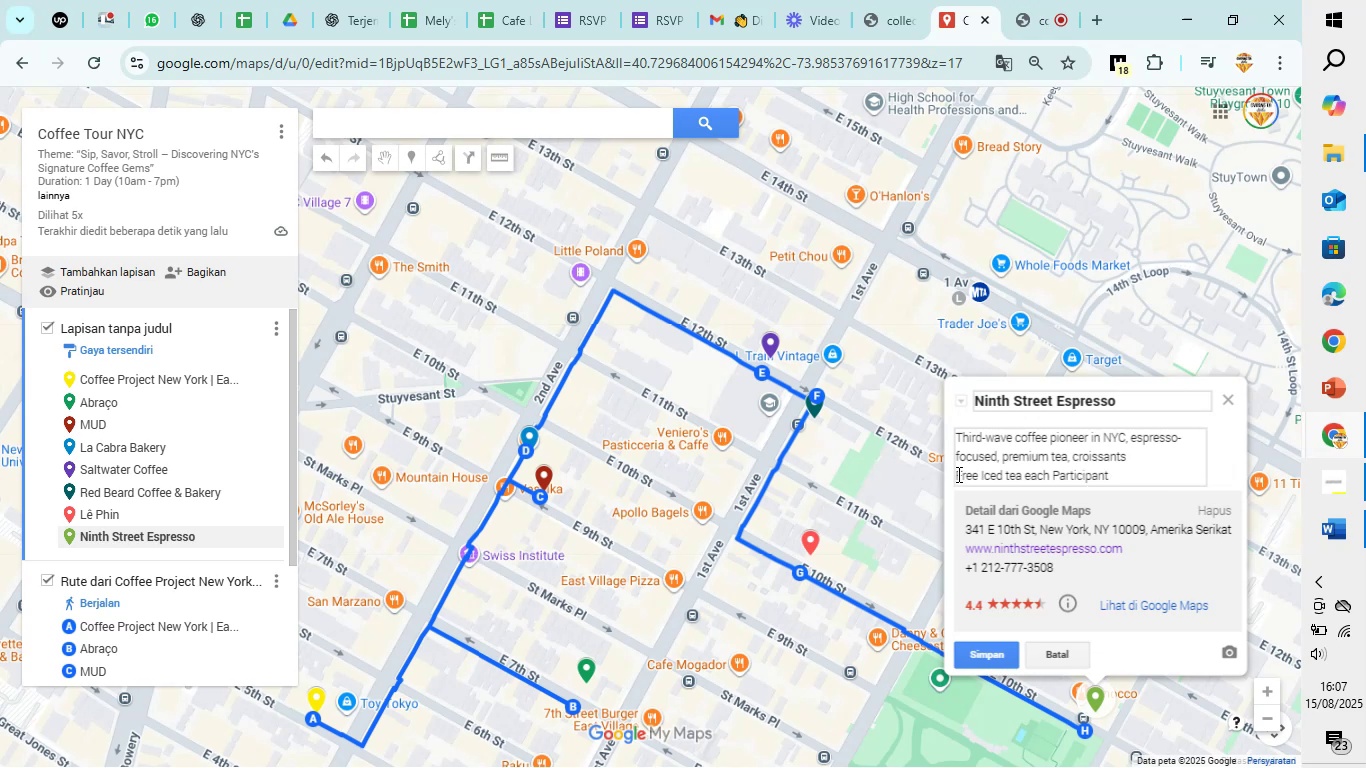 
type(Get )
 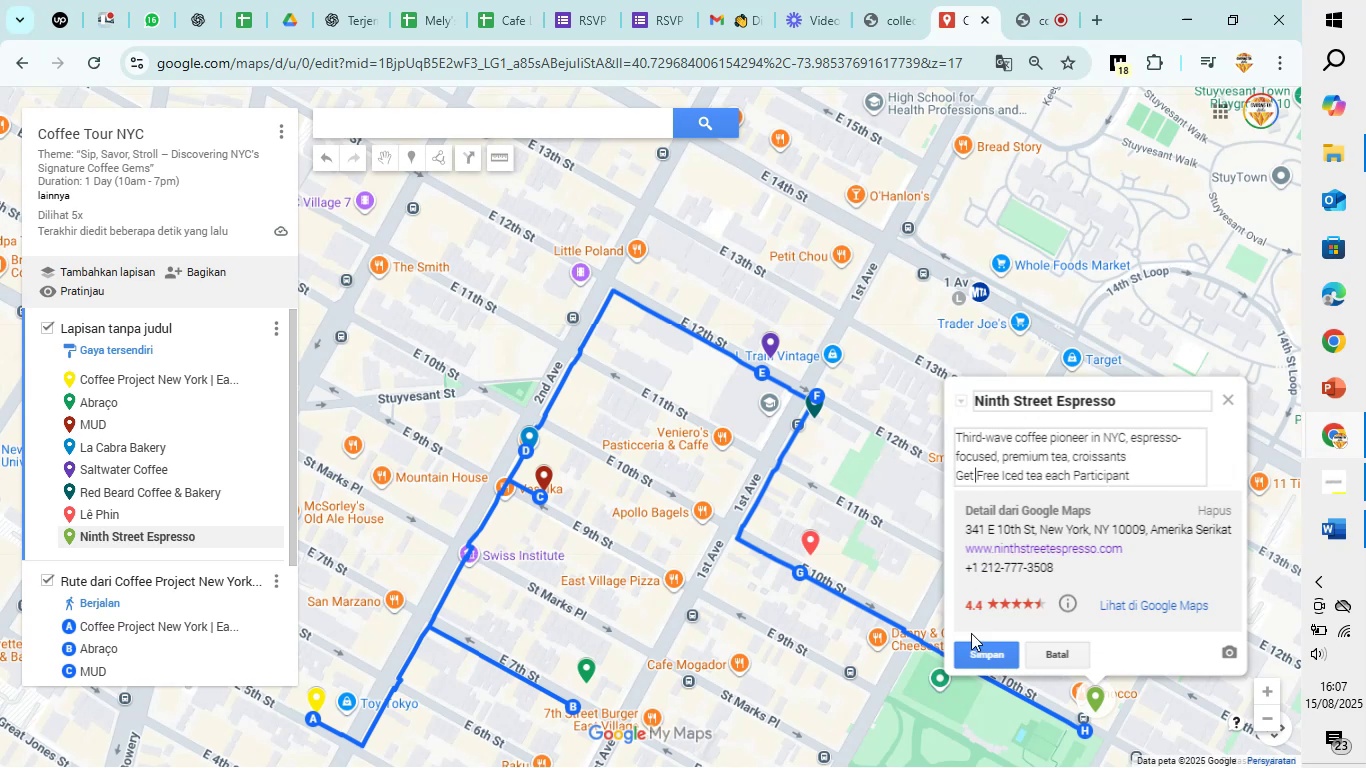 
left_click([977, 655])
 